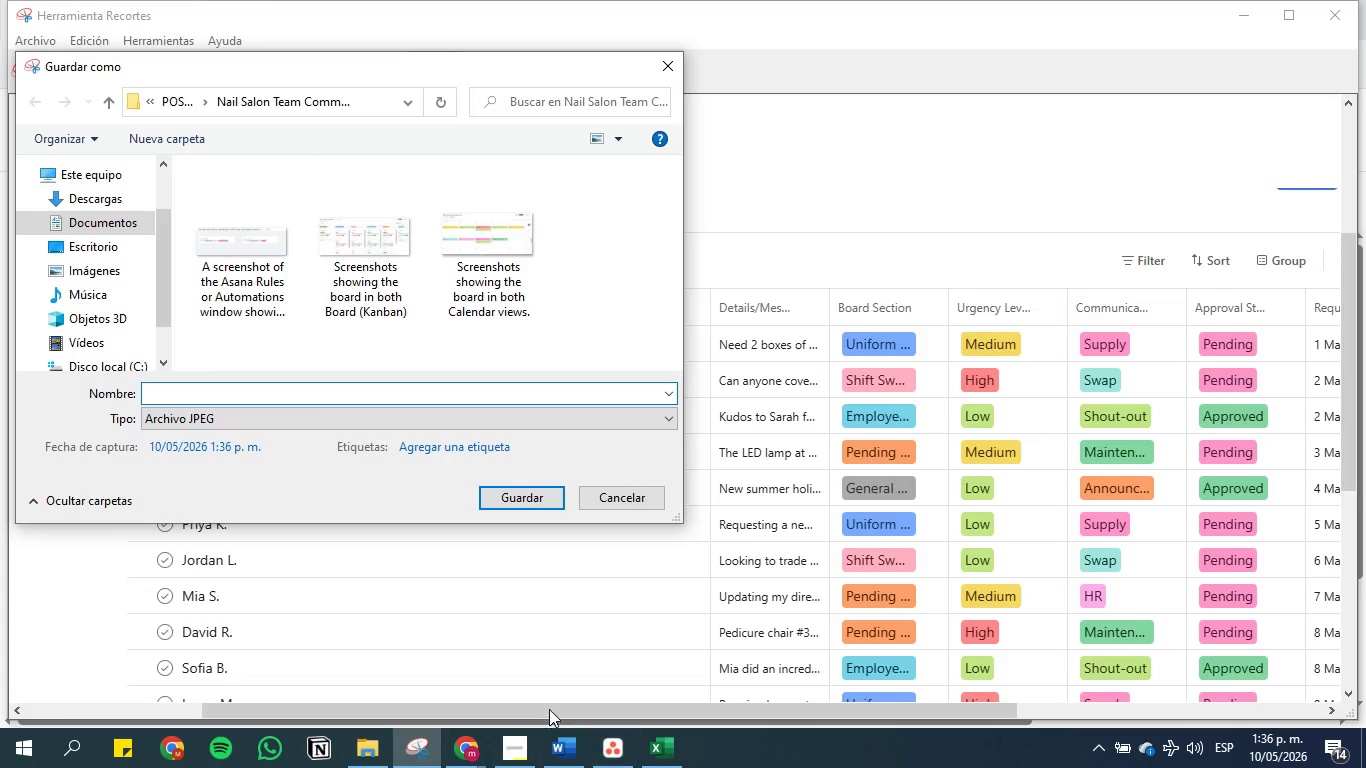 
left_click([558, 747])
 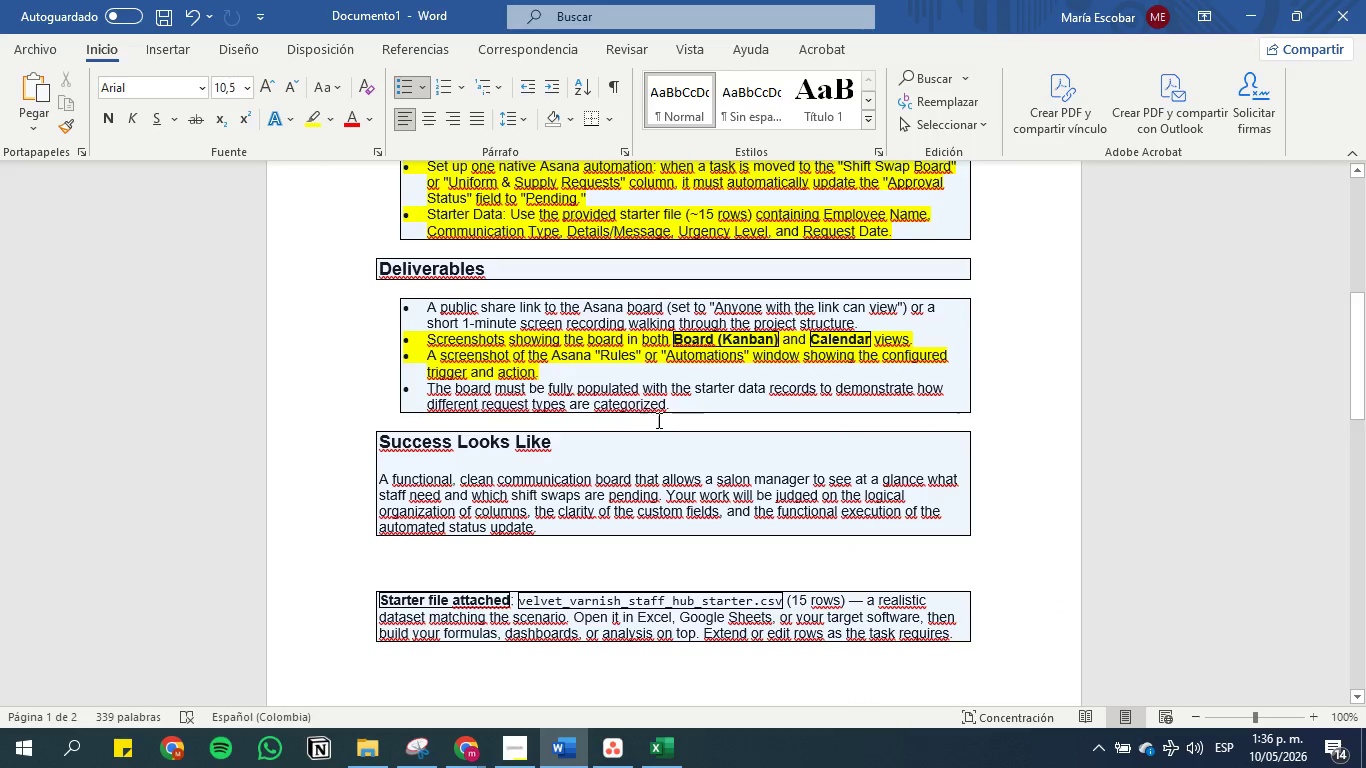 
left_click_drag(start_coordinate=[680, 410], to_coordinate=[638, 409])
 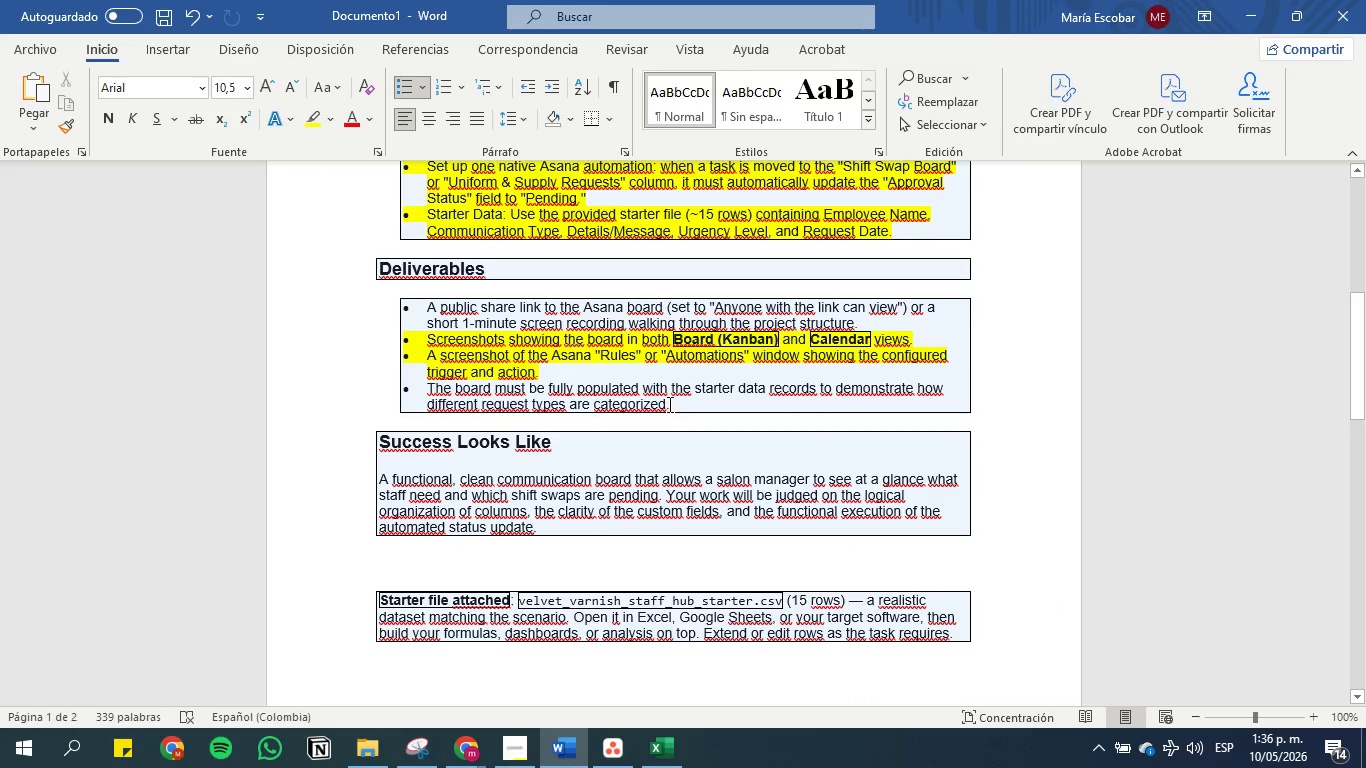 
left_click_drag(start_coordinate=[668, 404], to_coordinate=[420, 387])
 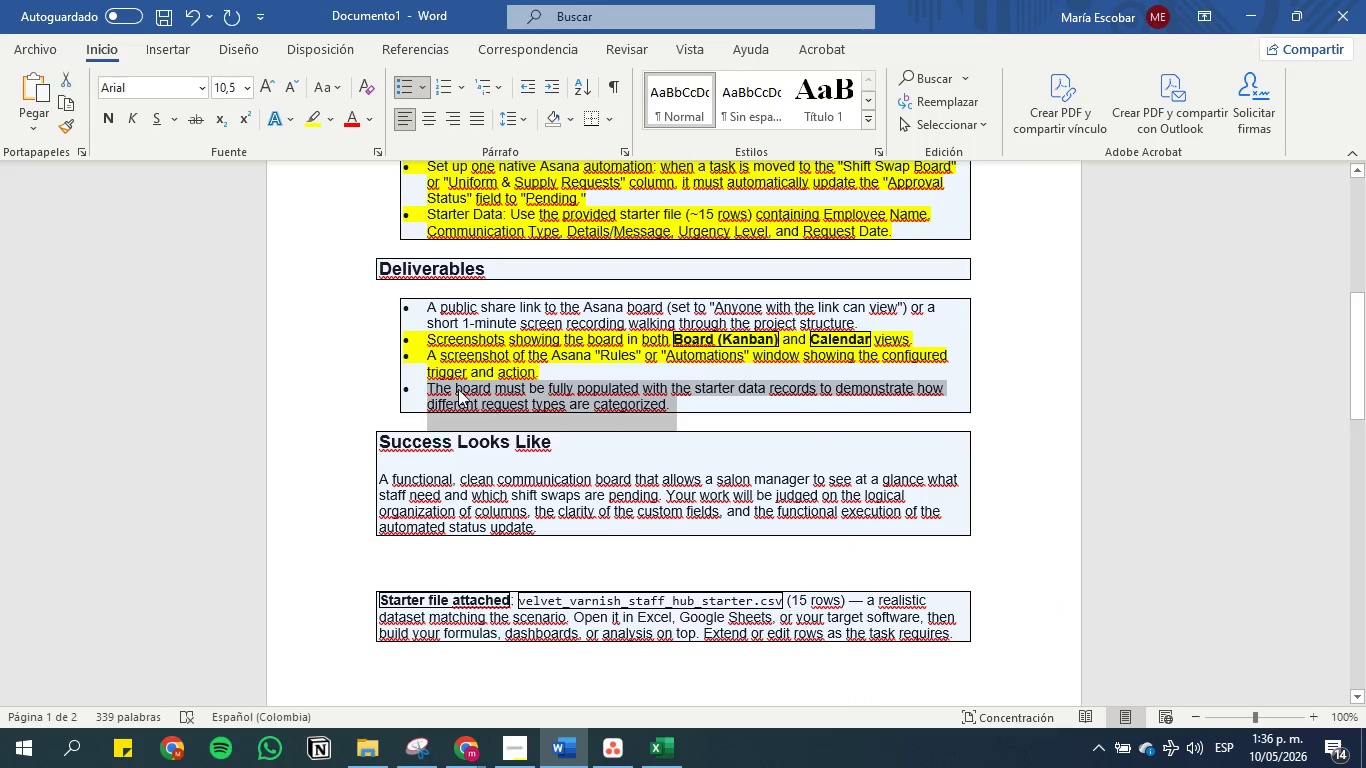 
key(Control+C)
 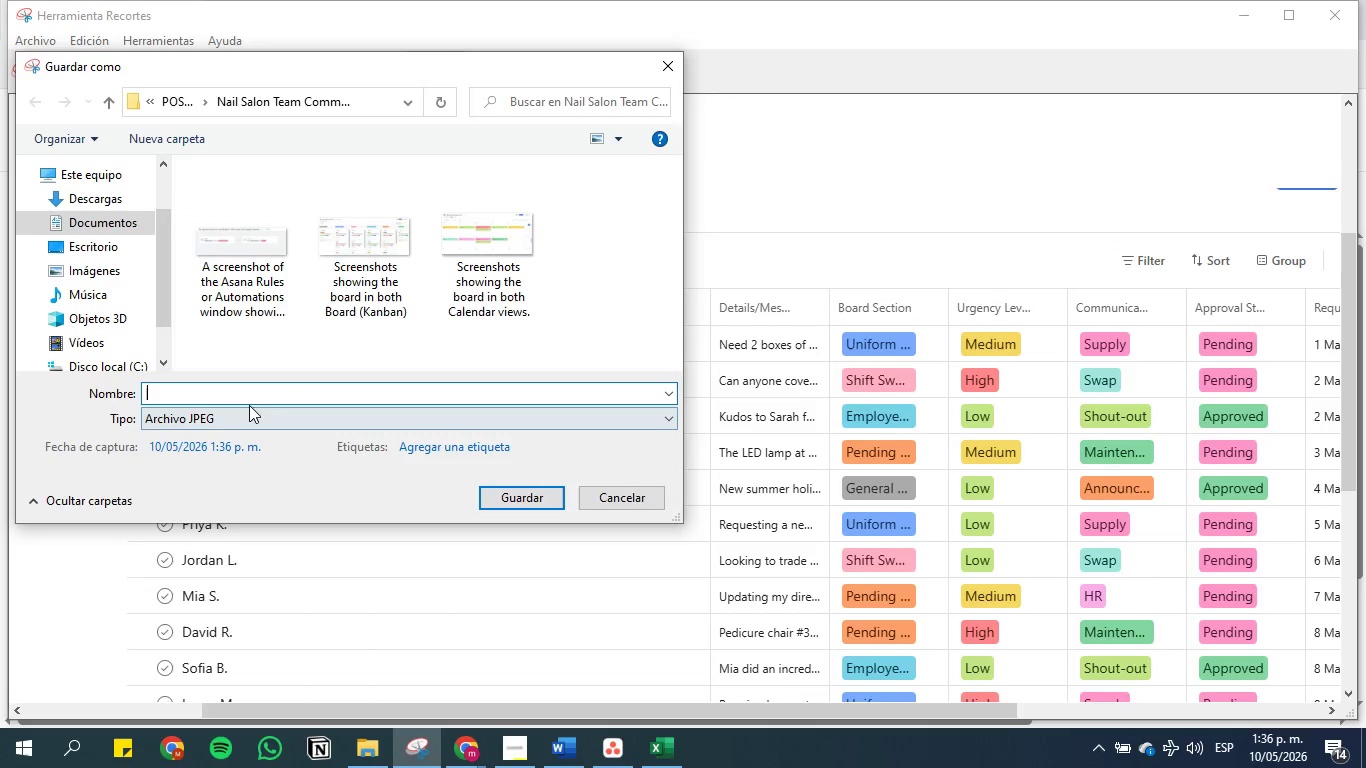 
left_click([257, 392])
 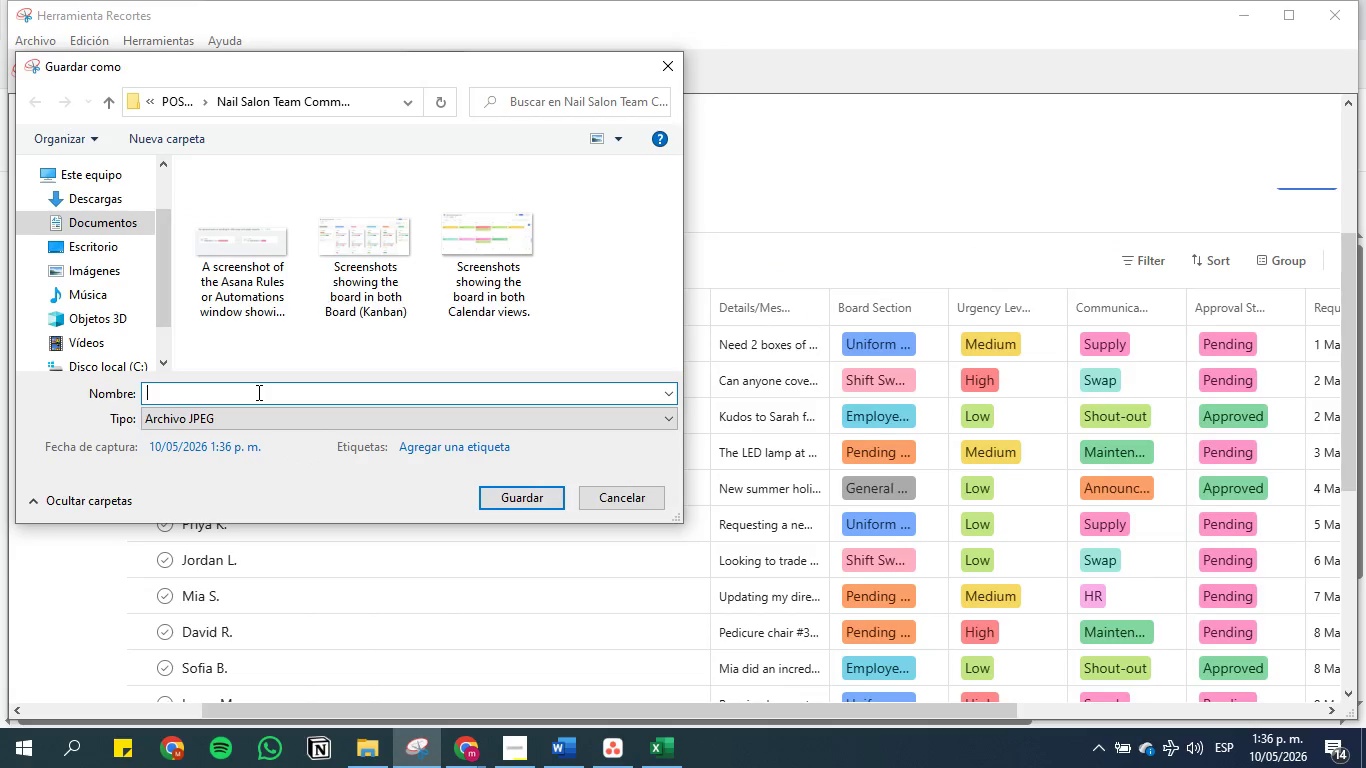 
key(Control+V)
 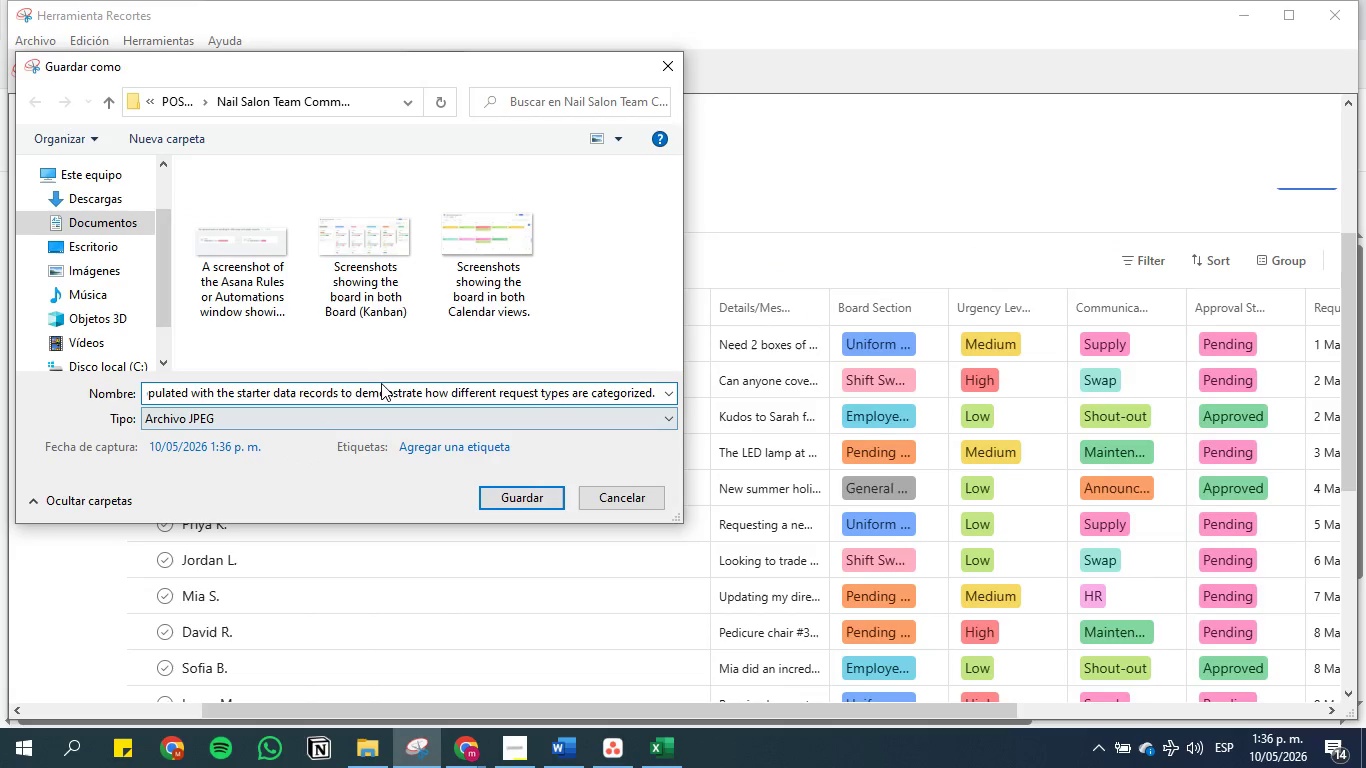 
double_click([386, 389])
 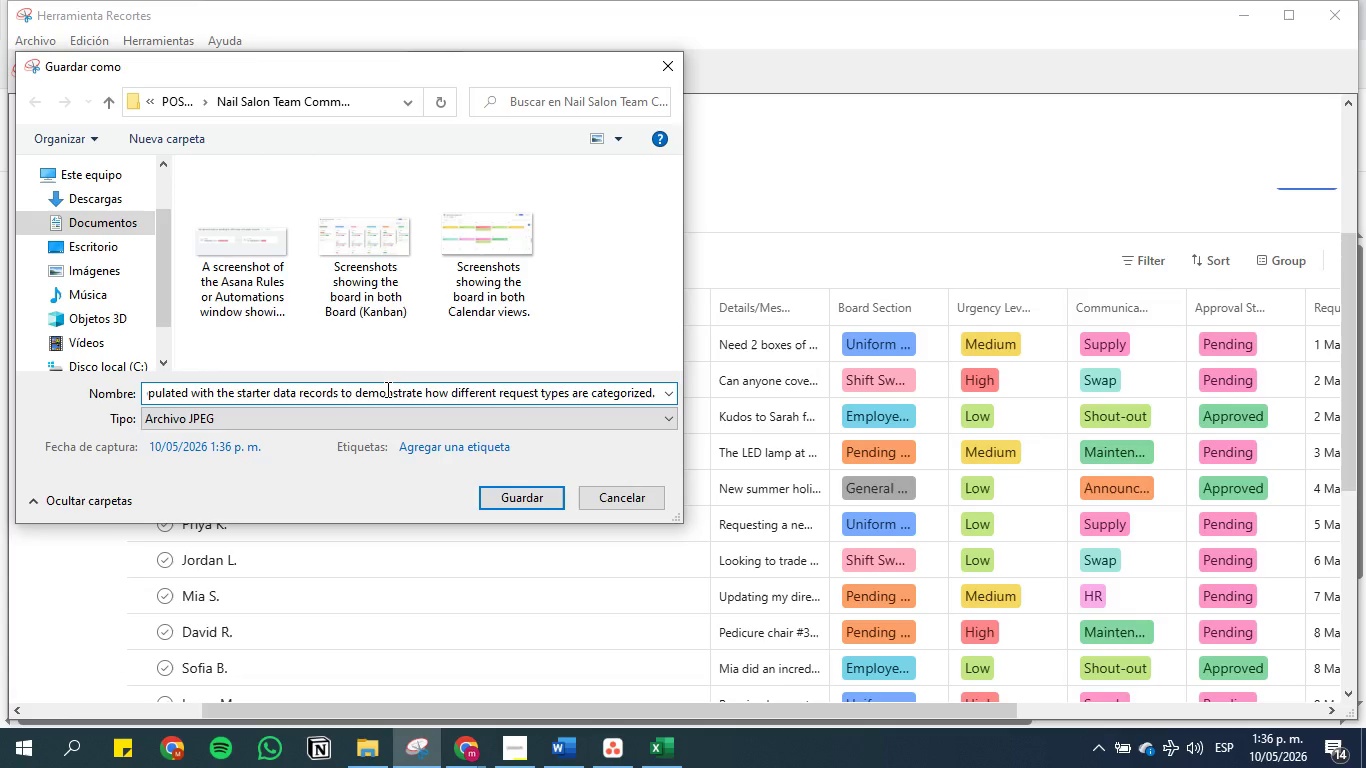 
hold_key(key=ArrowLeft, duration=1.5)
 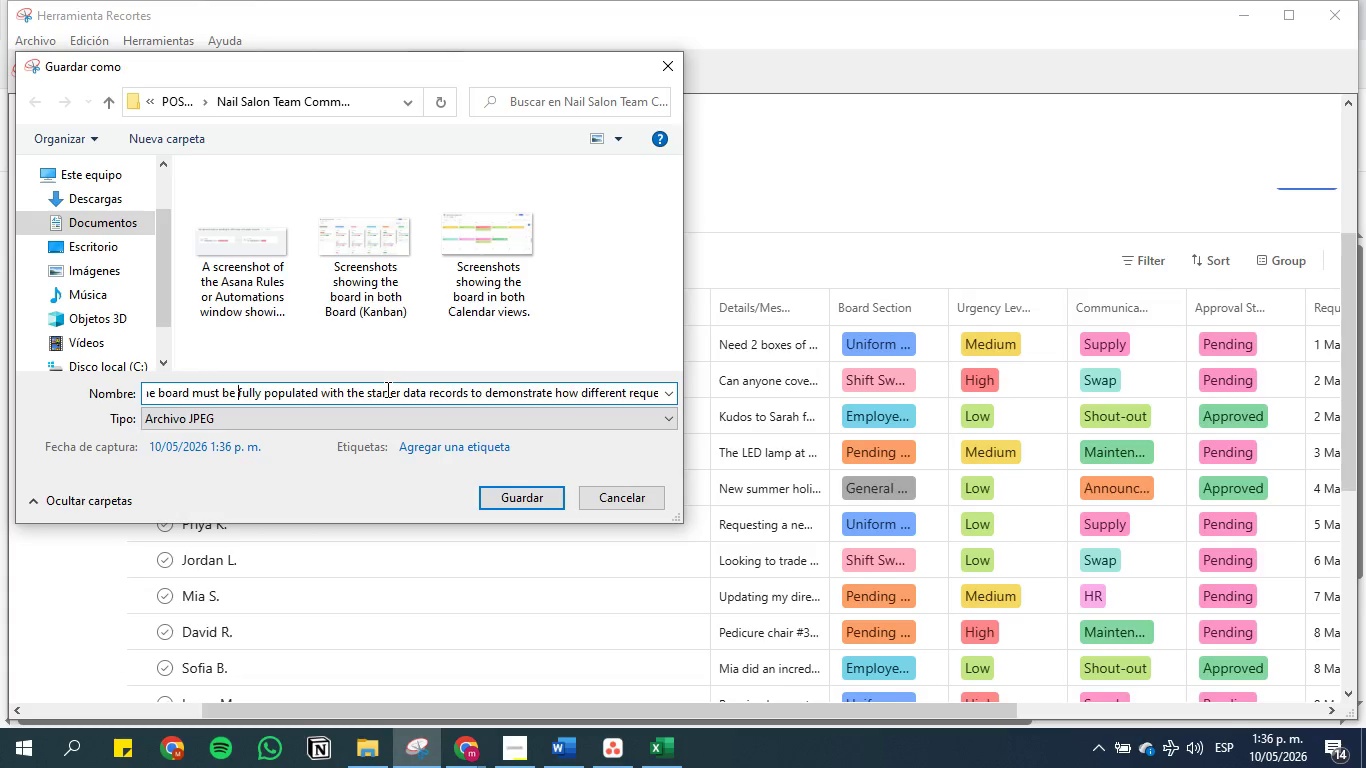 
hold_key(key=ArrowLeft, duration=1.53)
 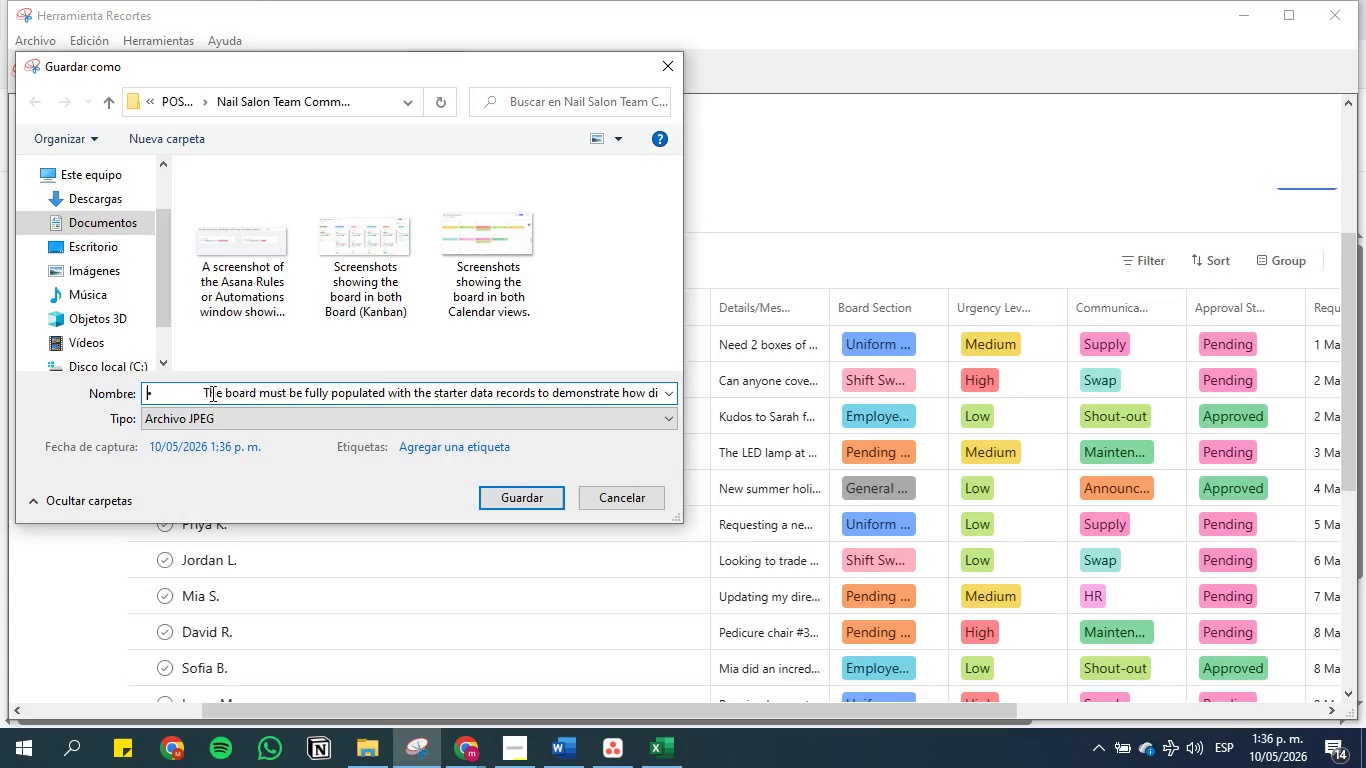 
left_click([205, 393])
 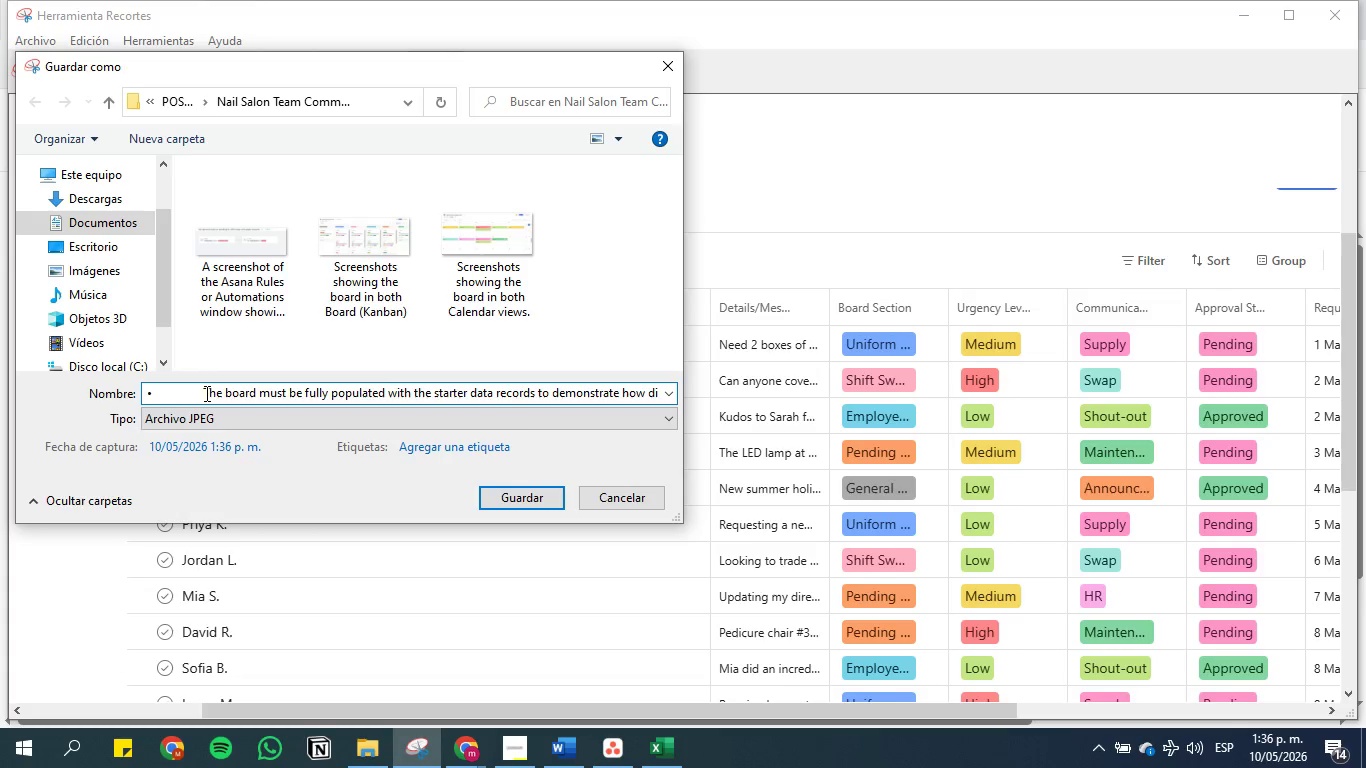 
key(Backspace)
 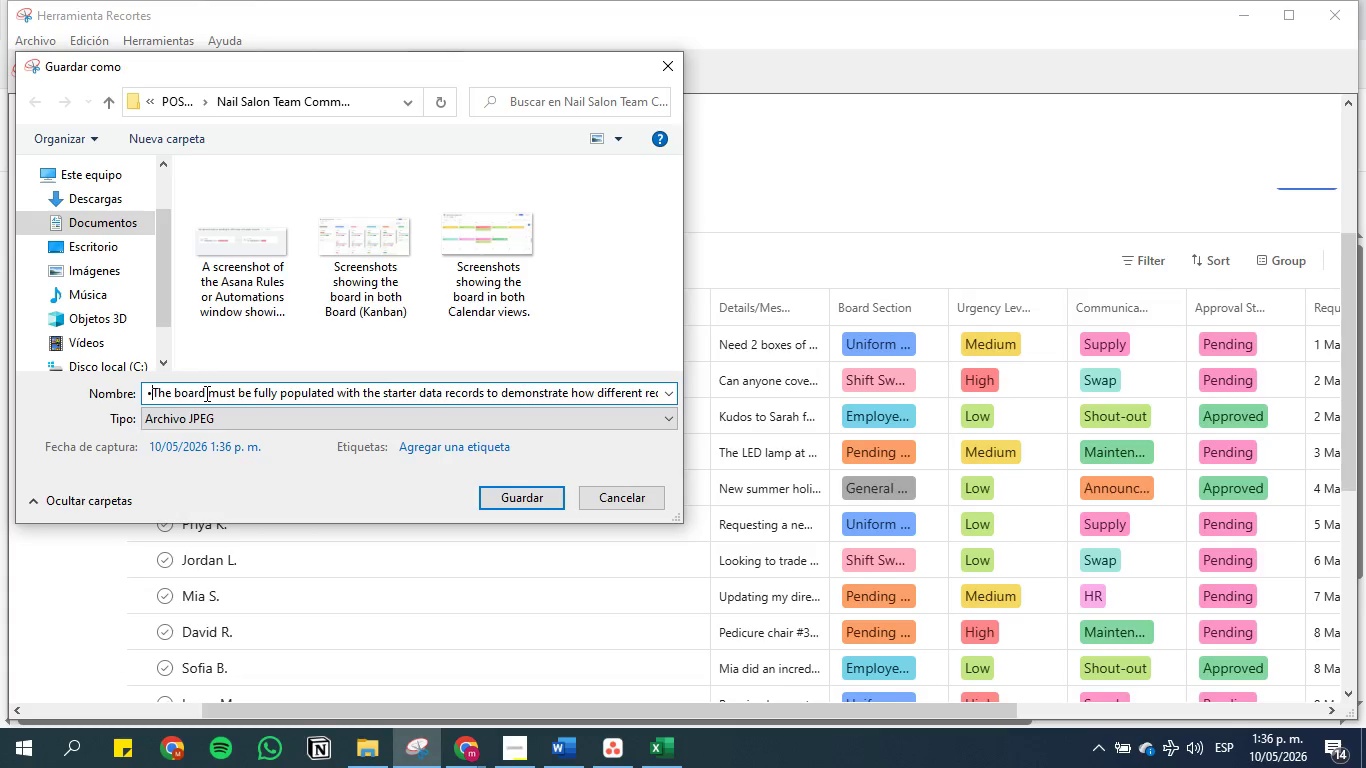 
key(Backspace)
 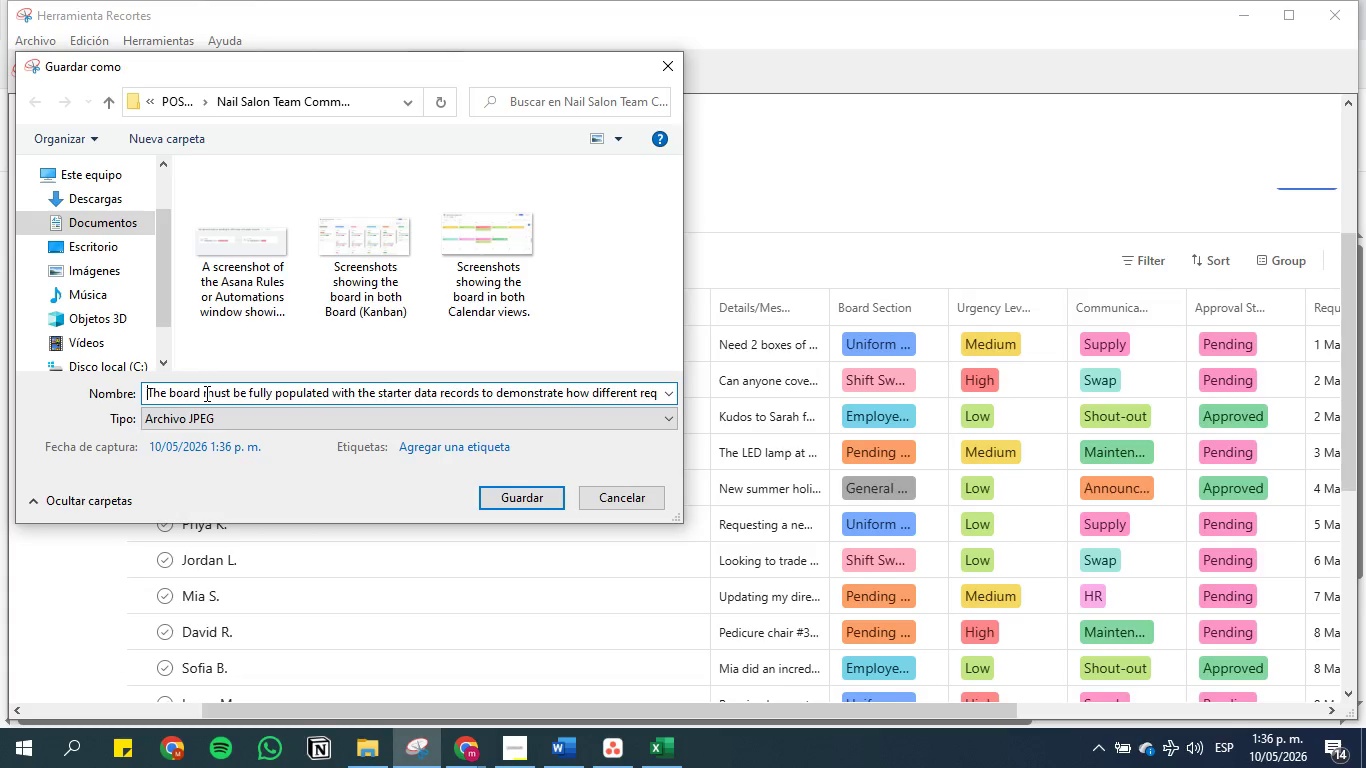 
key(Backspace)
 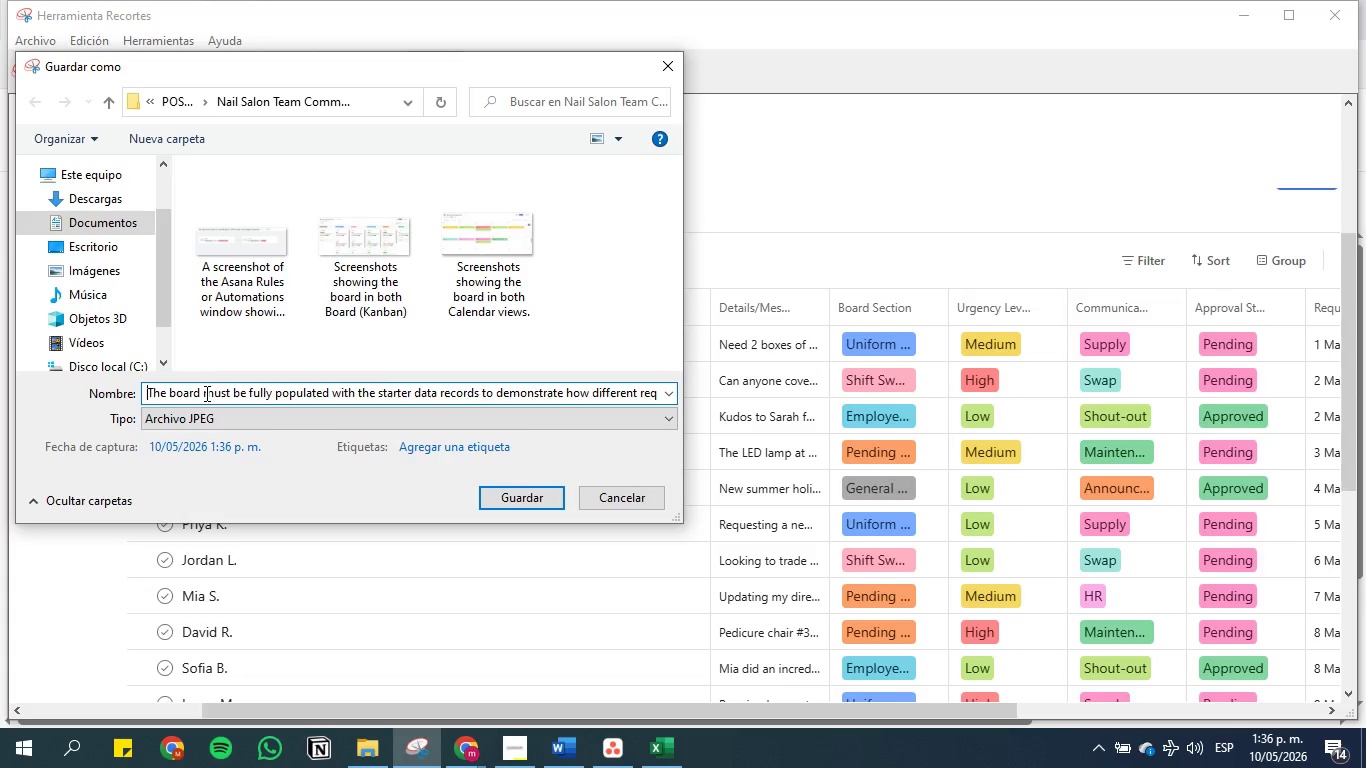 
key(Backspace)
 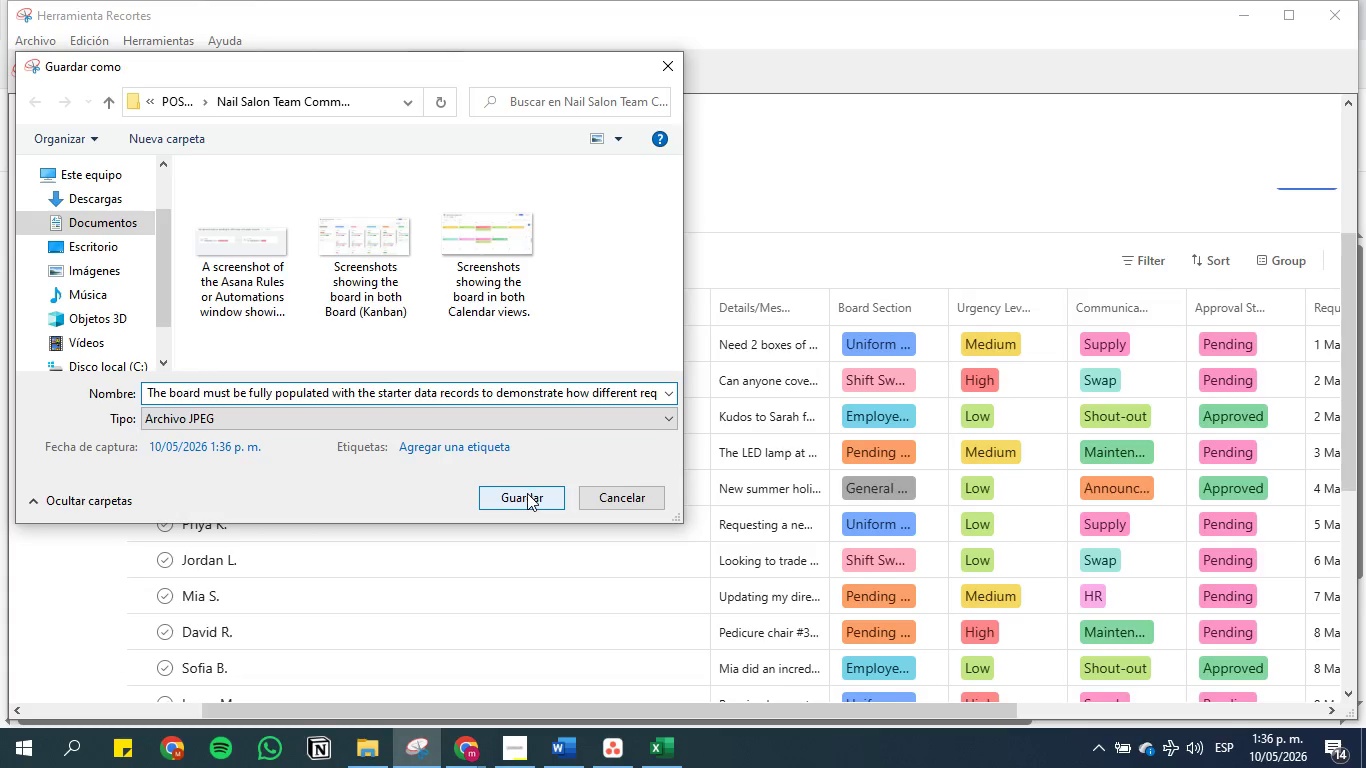 
left_click([527, 493])
 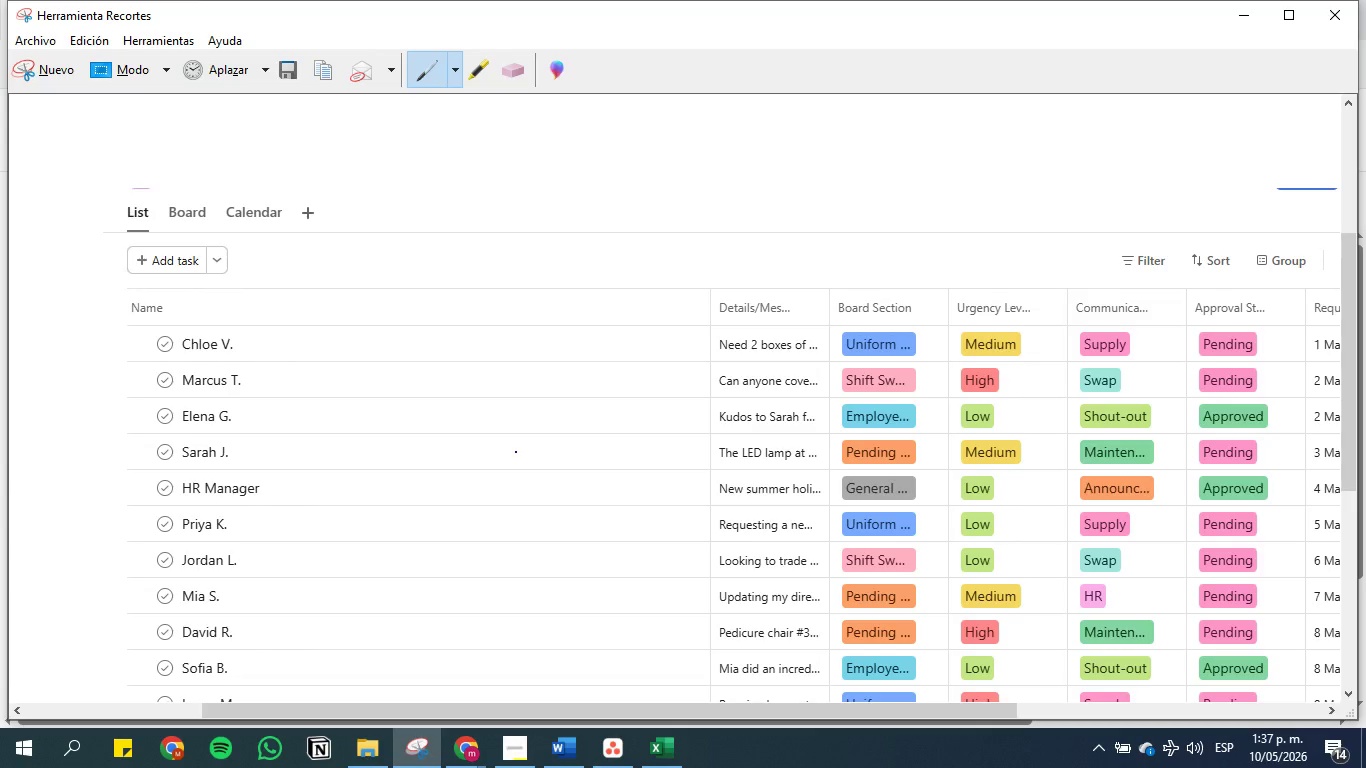 
wait(47.84)
 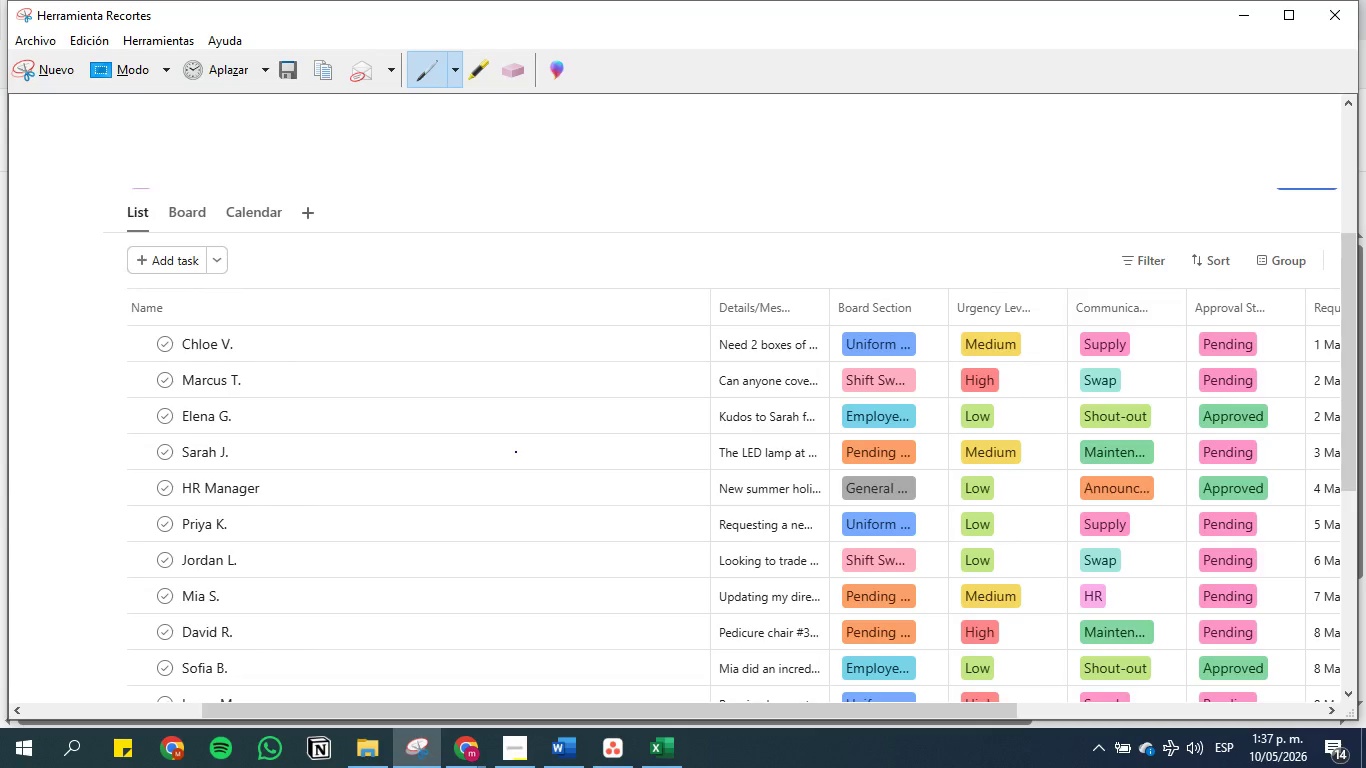 
left_click([569, 747])
 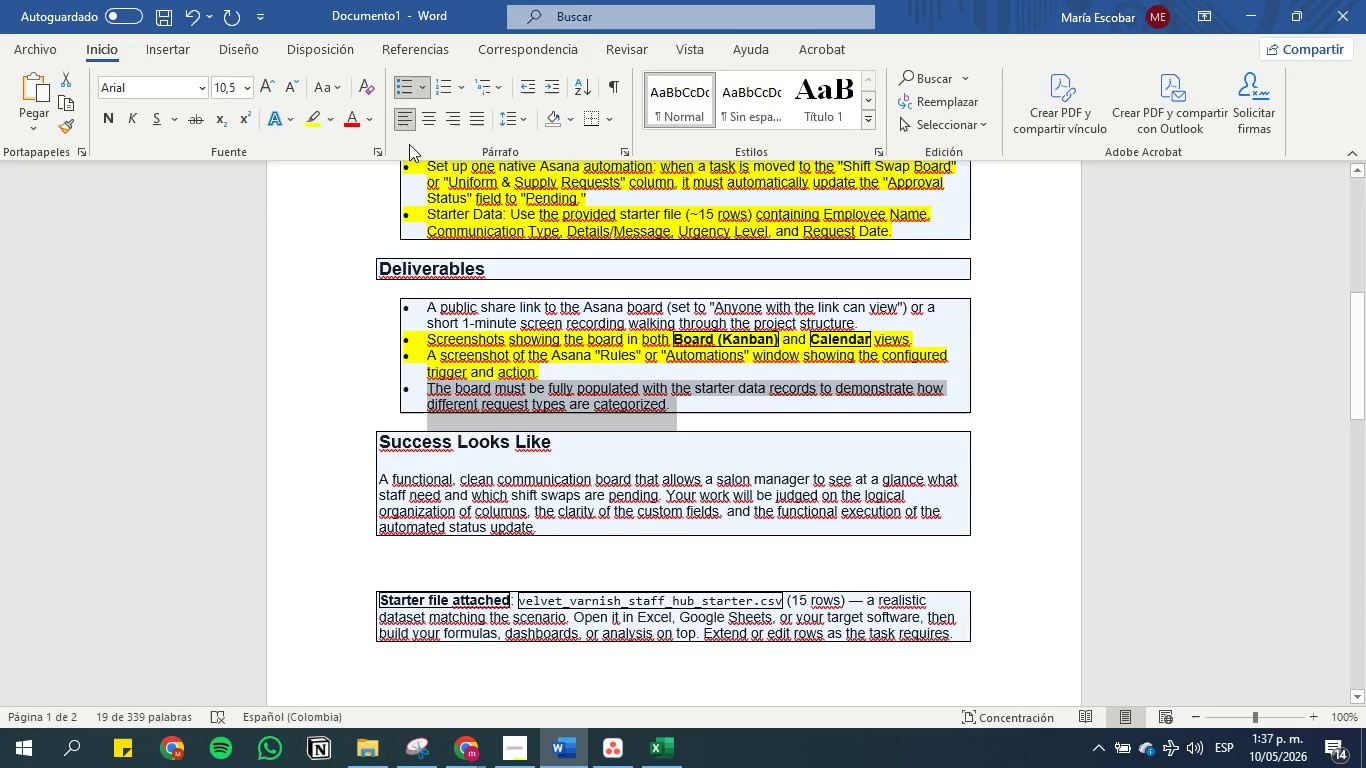 
left_click([310, 111])
 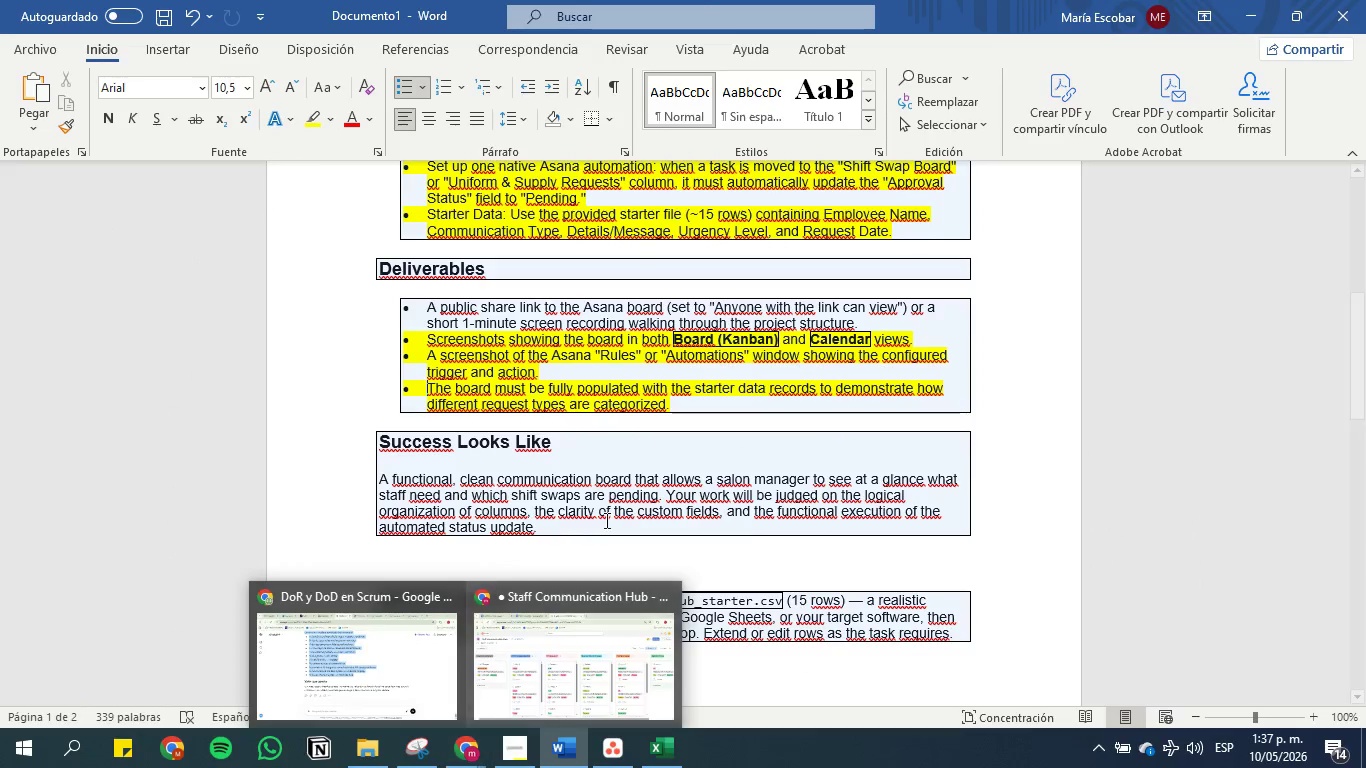 
left_click_drag(start_coordinate=[953, 638], to_coordinate=[338, 591])
 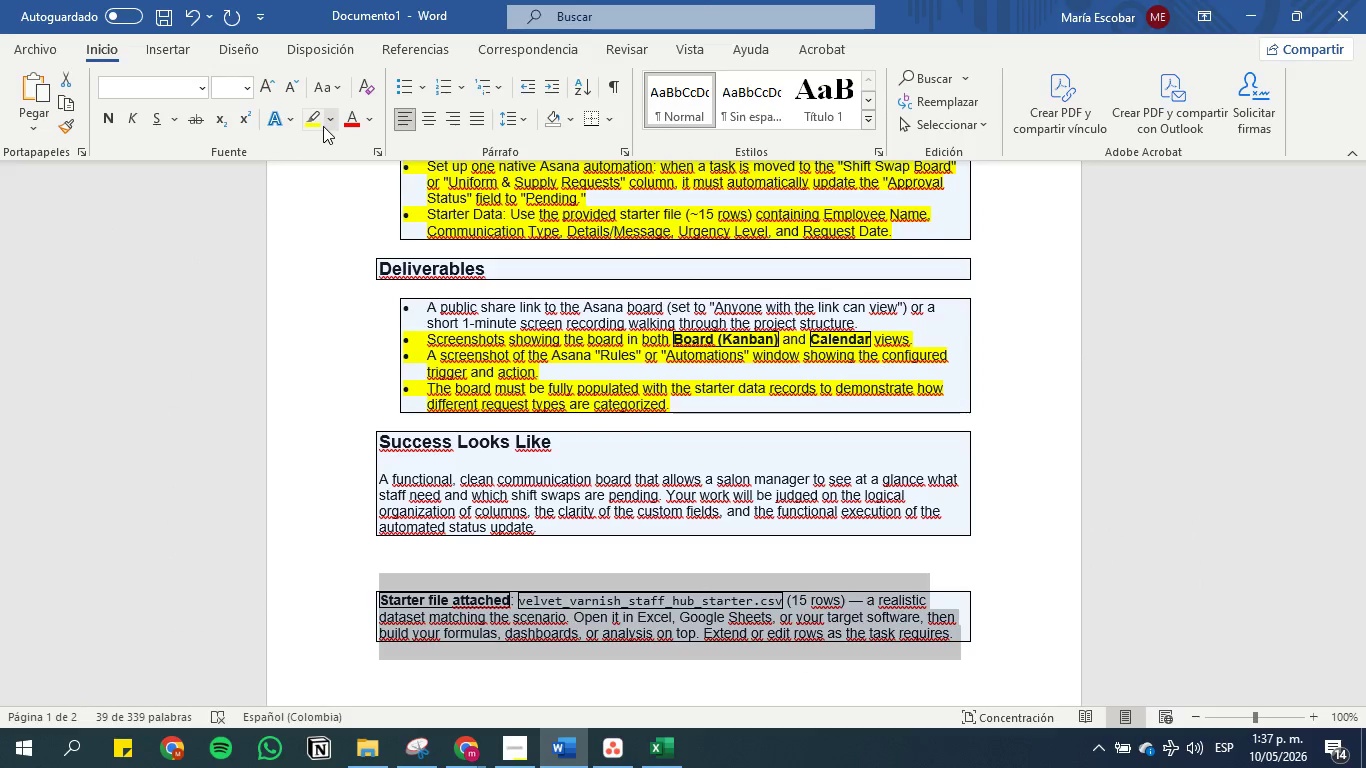 
left_click([318, 122])
 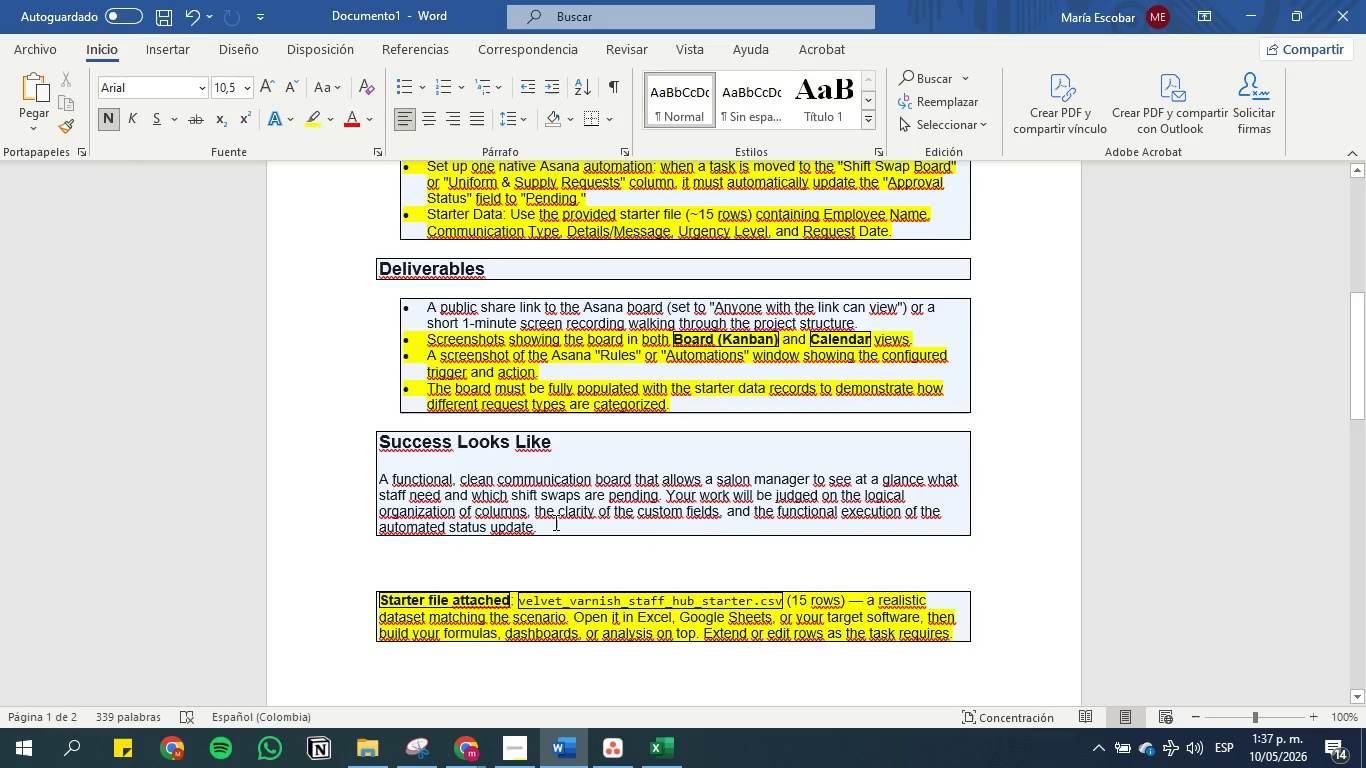 
left_click_drag(start_coordinate=[555, 523], to_coordinate=[341, 448])
 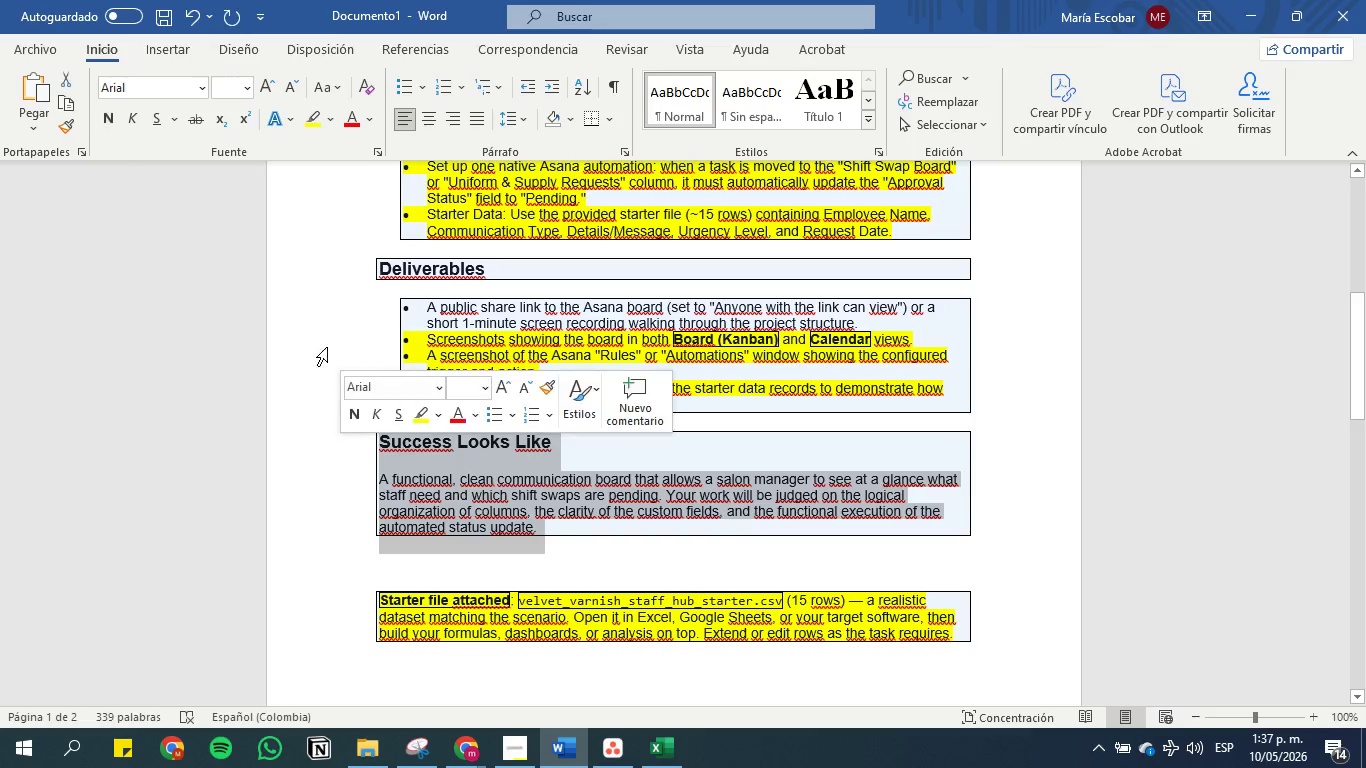 
mouse_move([311, 280])
 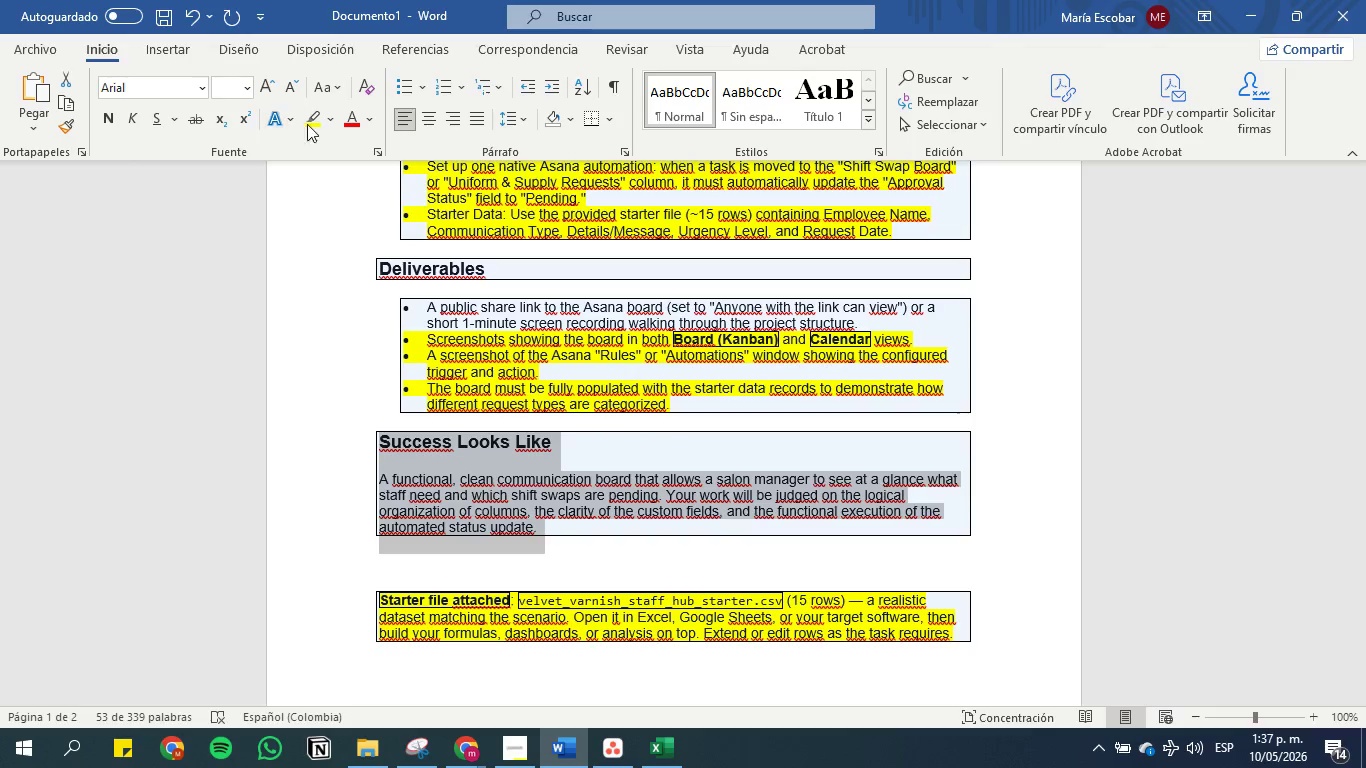 
left_click([315, 124])
 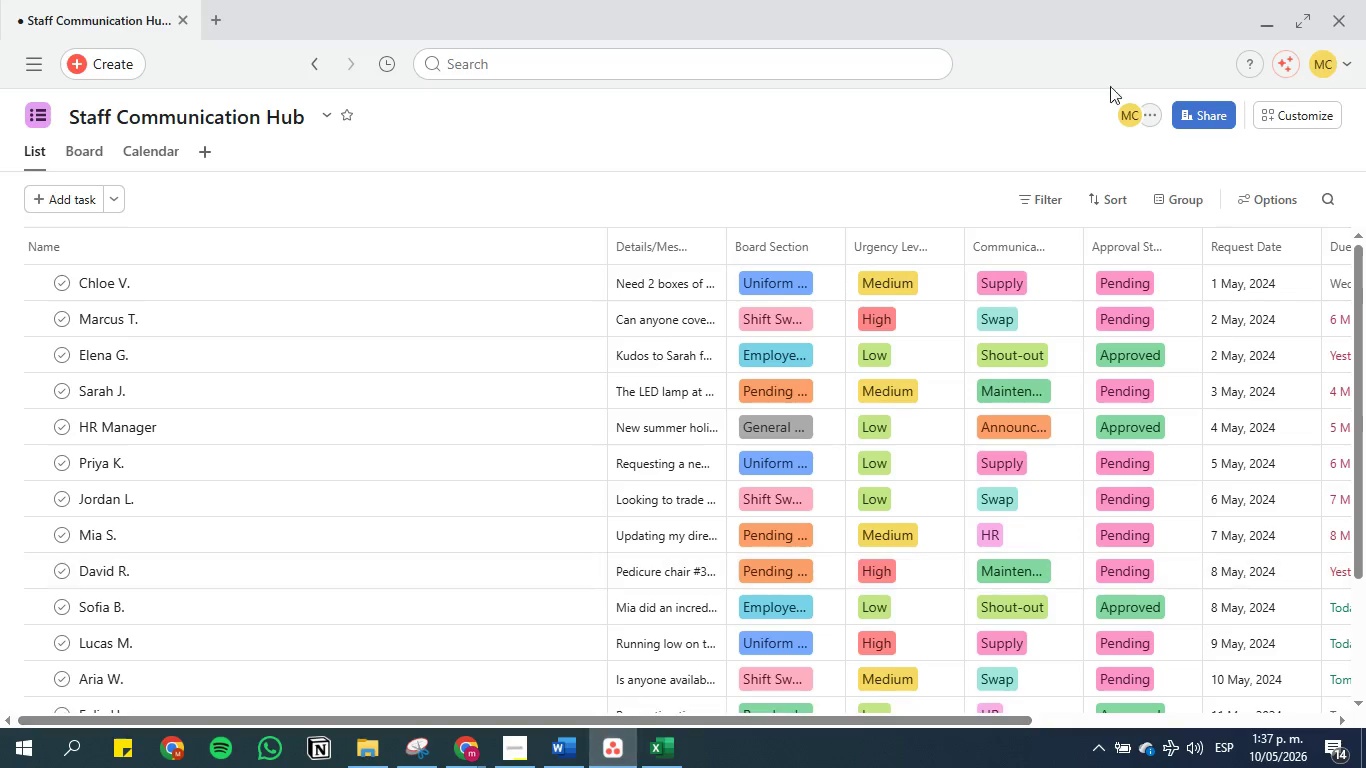 
wait(5.42)
 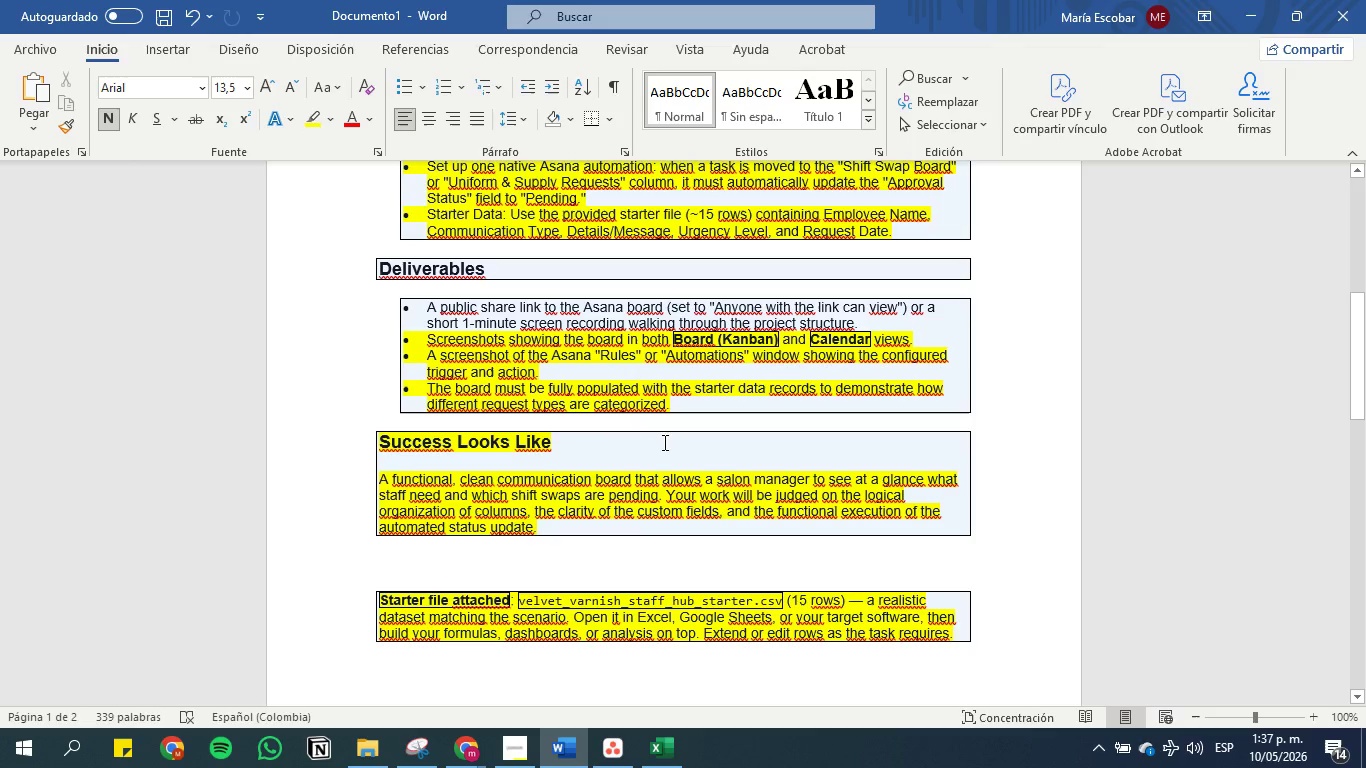 
left_click([477, 755])
 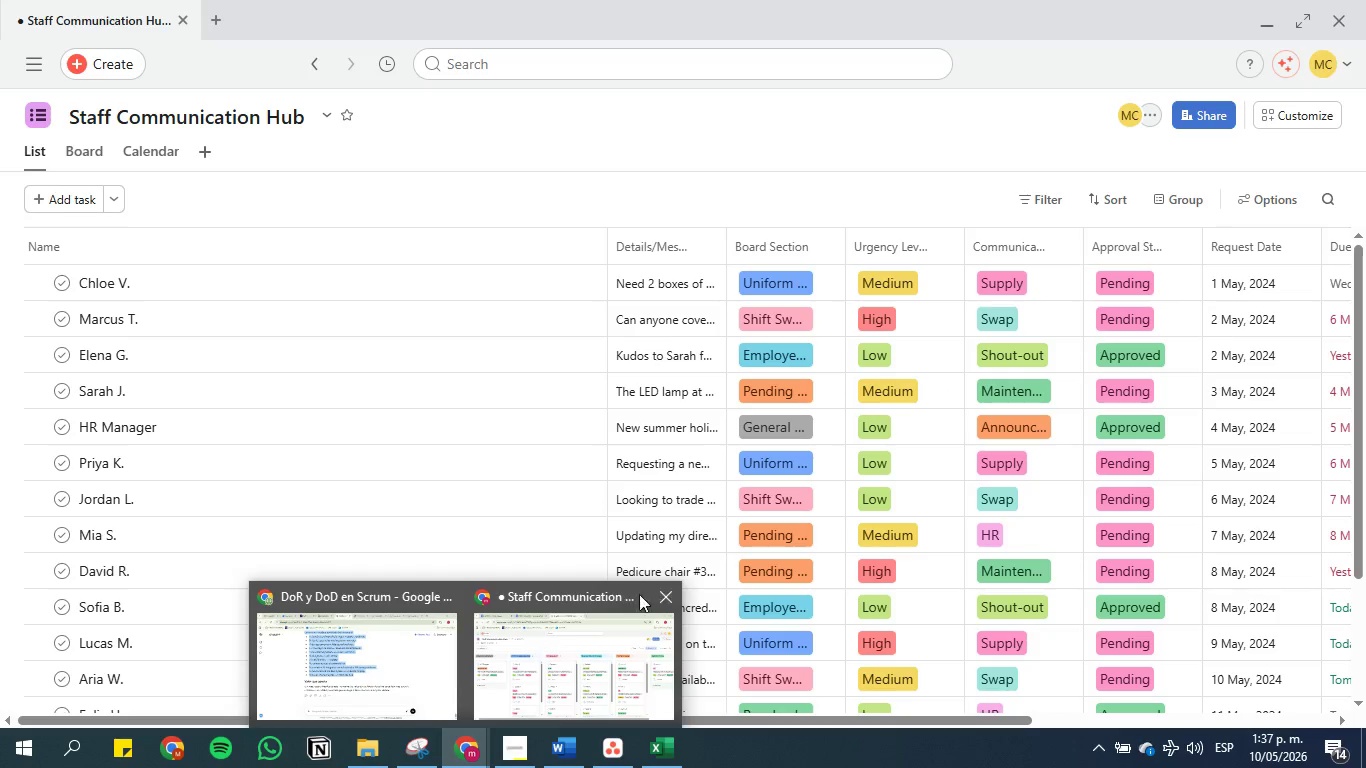 
left_click([590, 622])
 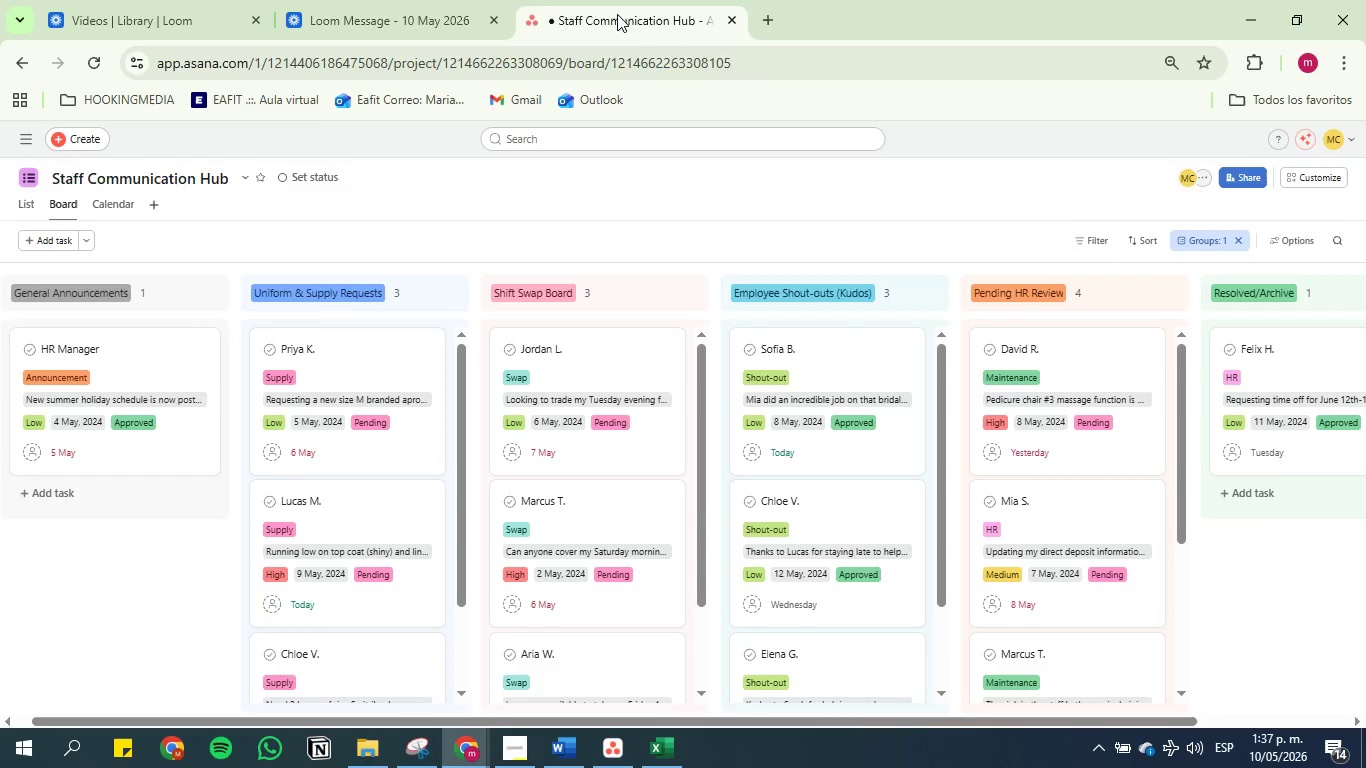 
left_click([472, 0])
 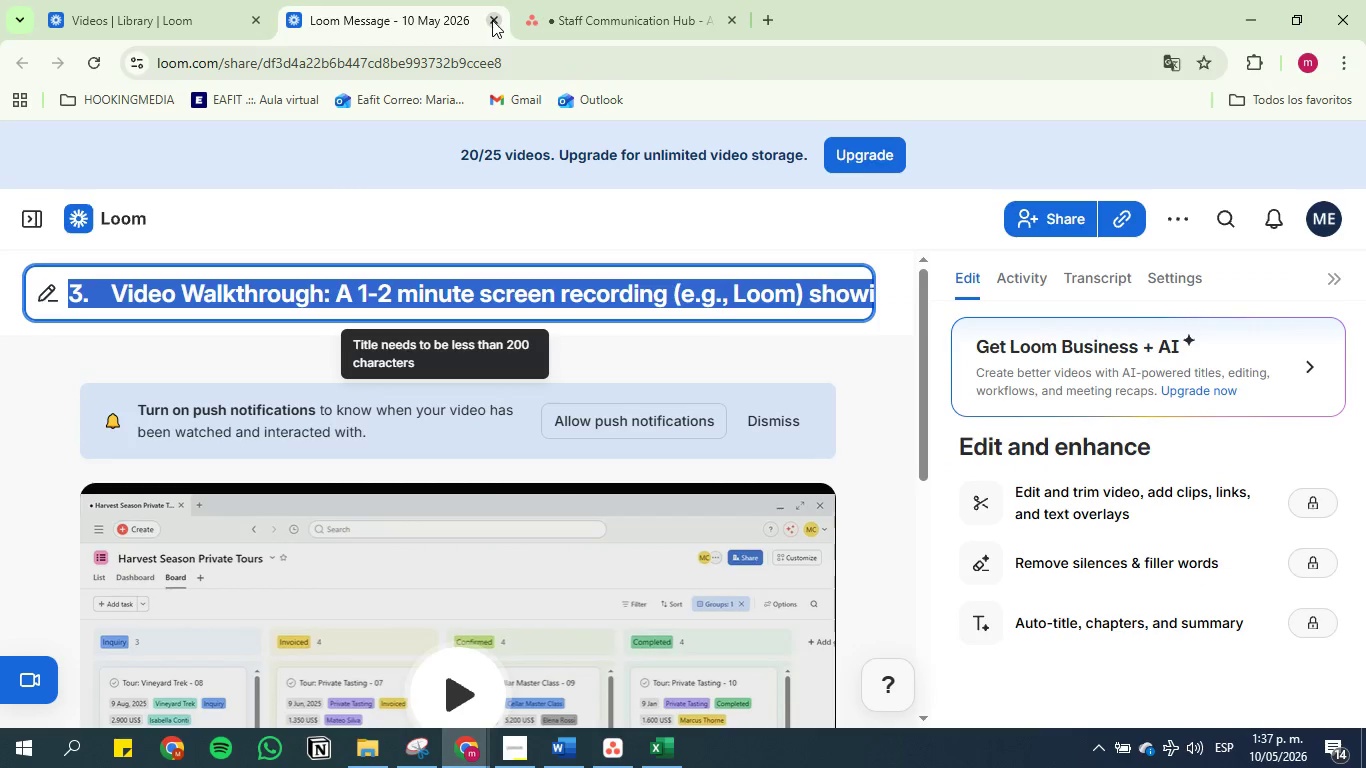 
left_click([492, 20])
 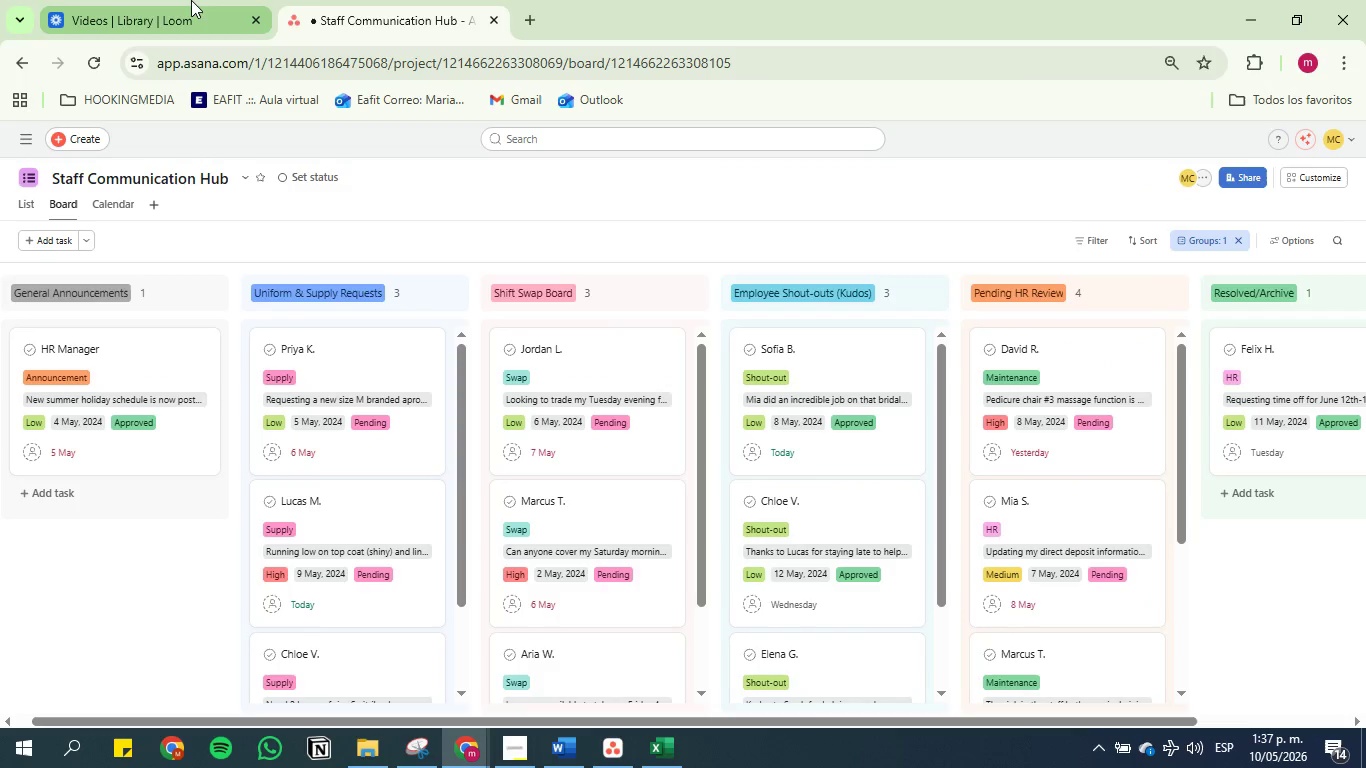 
left_click([191, 0])
 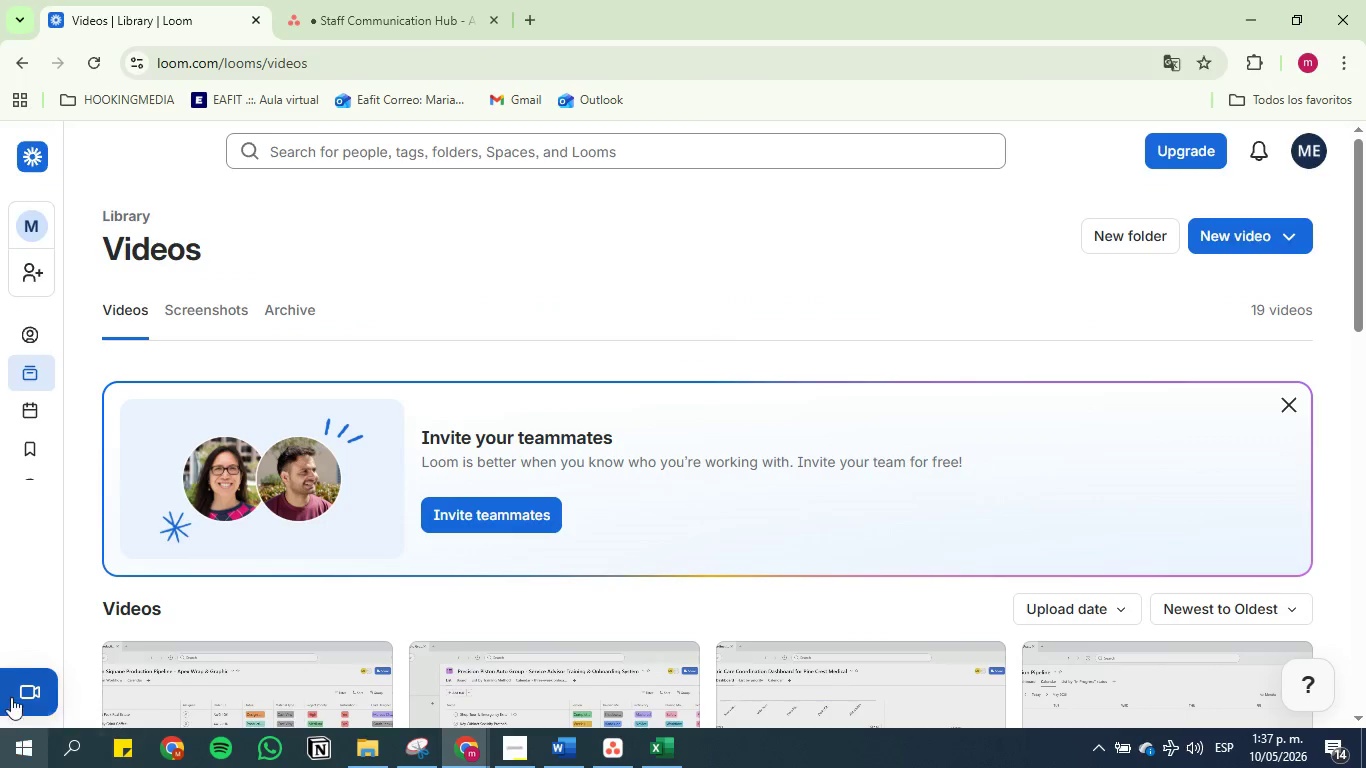 
left_click([15, 693])
 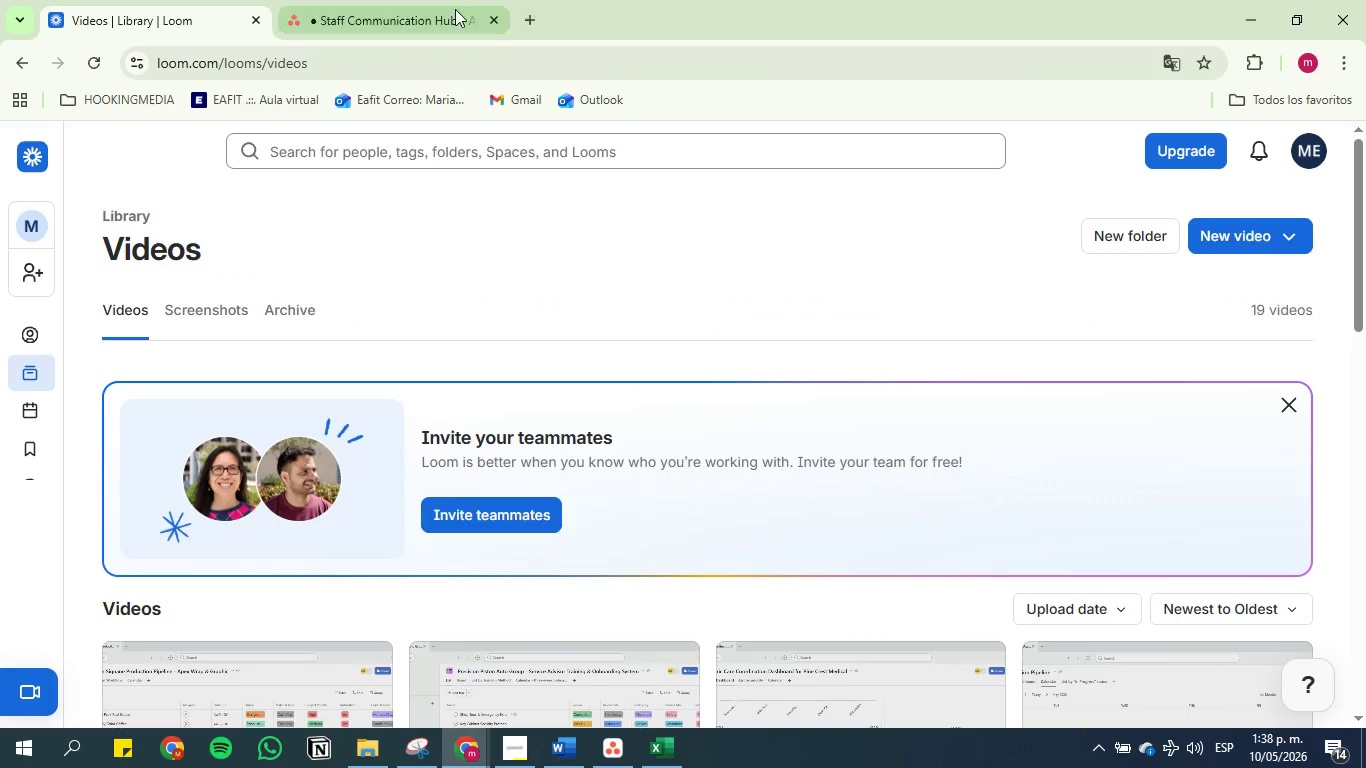 
left_click([432, 9])
 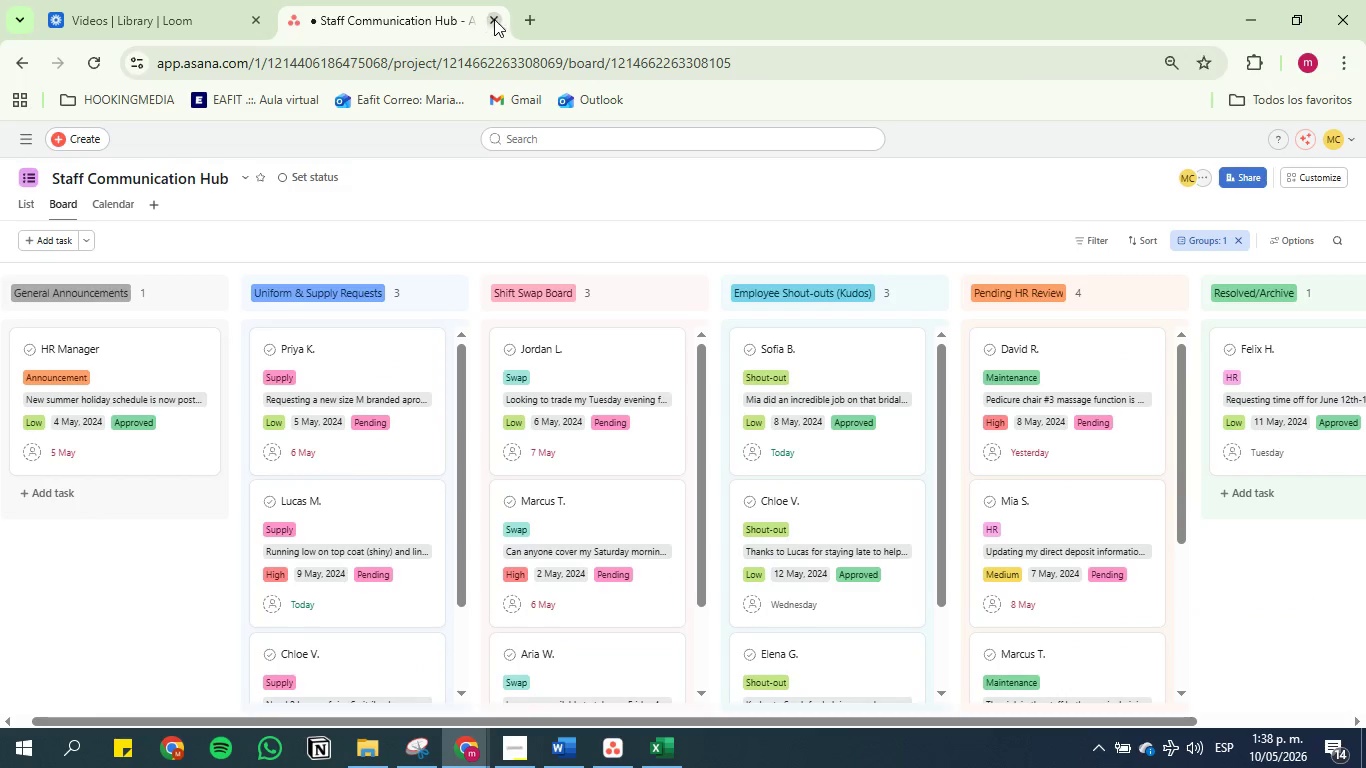 
left_click([498, 19])
 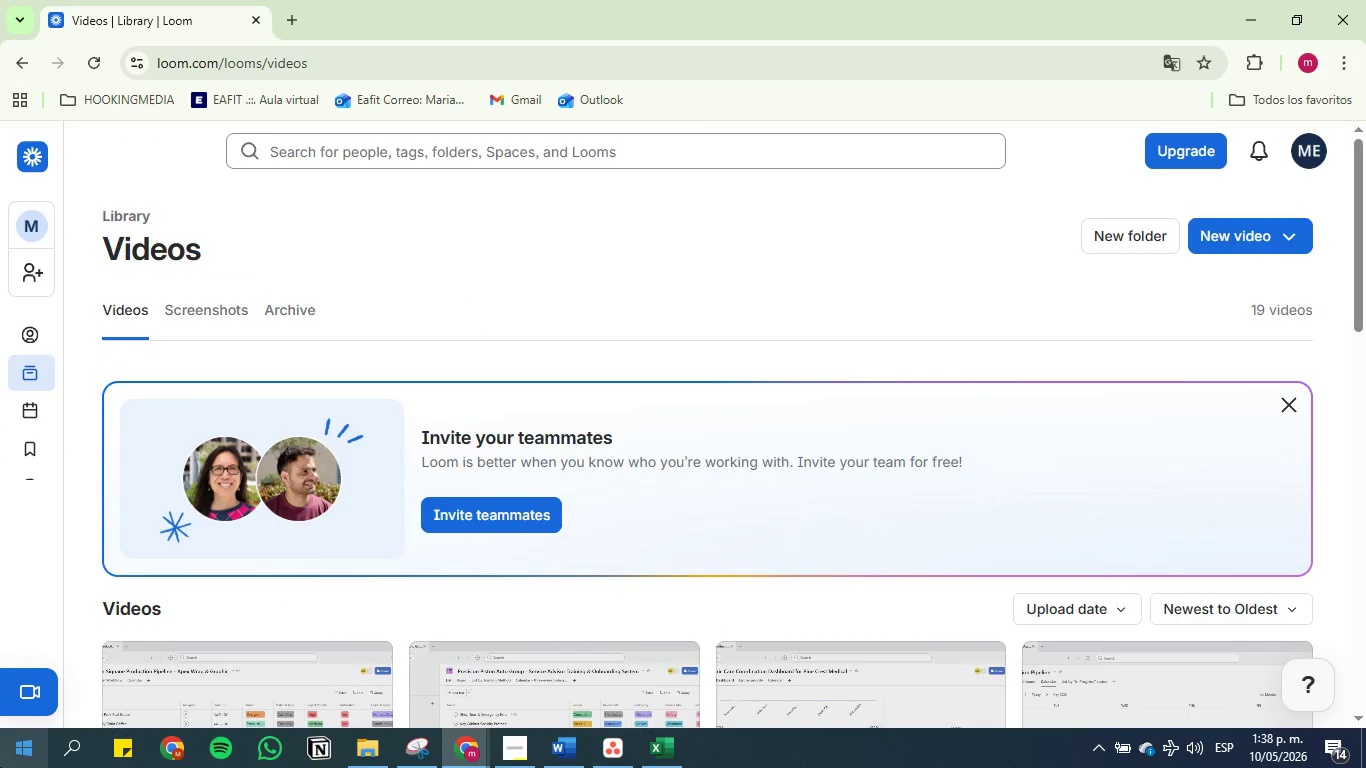 
left_click([21, 698])
 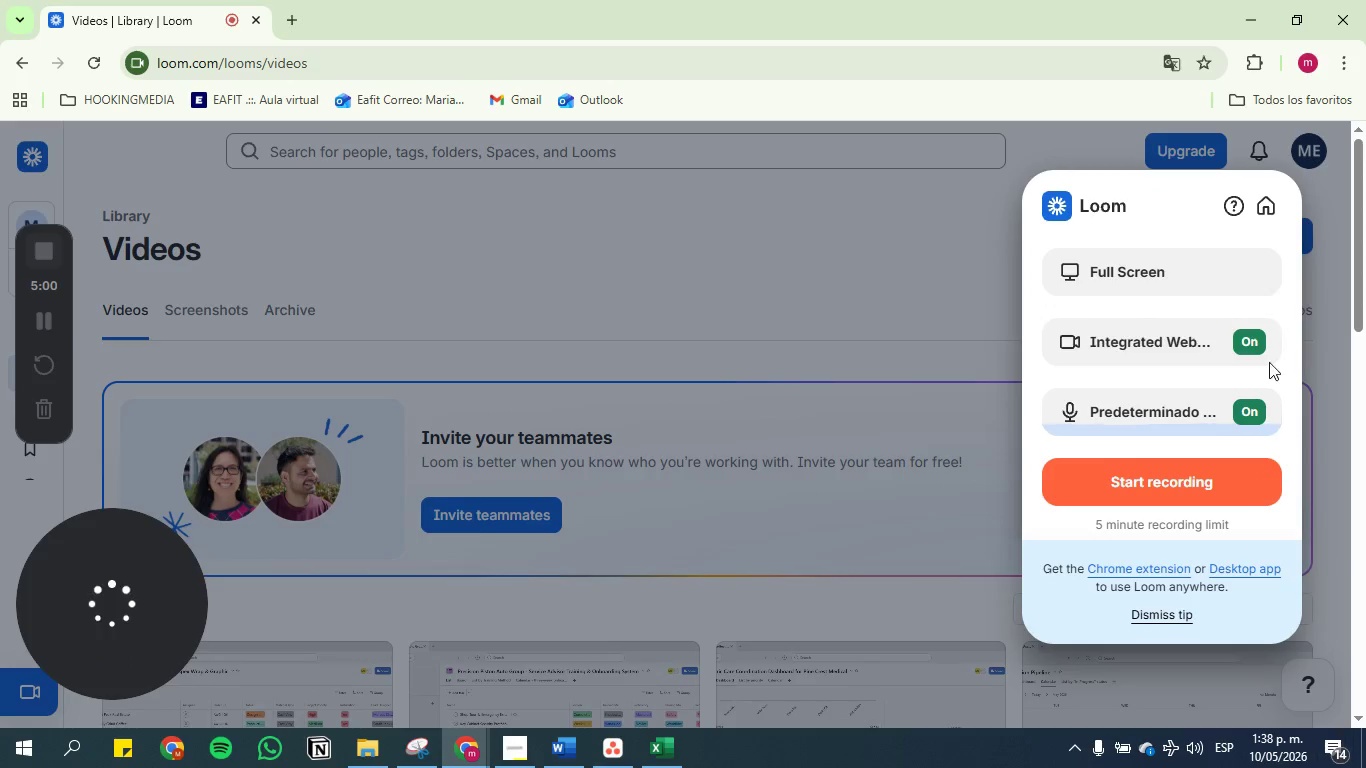 
wait(5.34)
 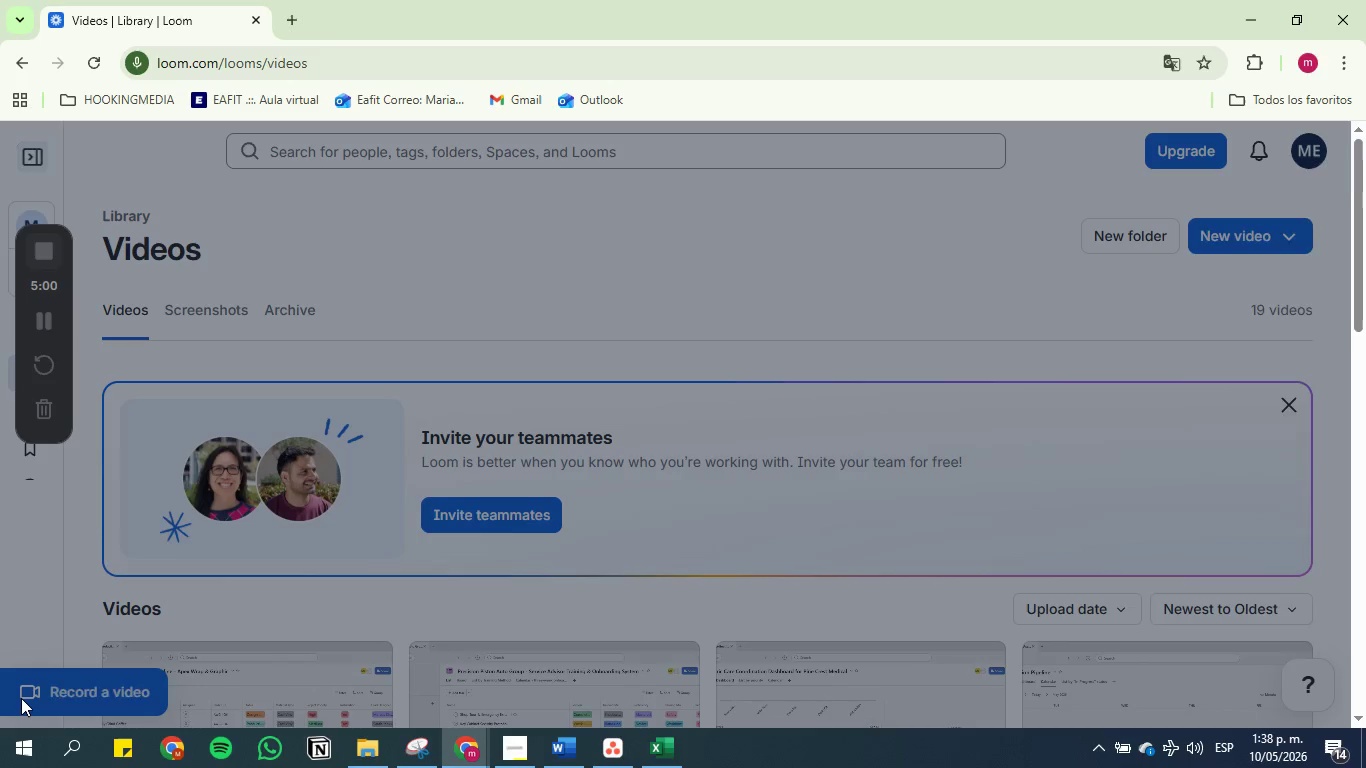 
left_click([1249, 350])
 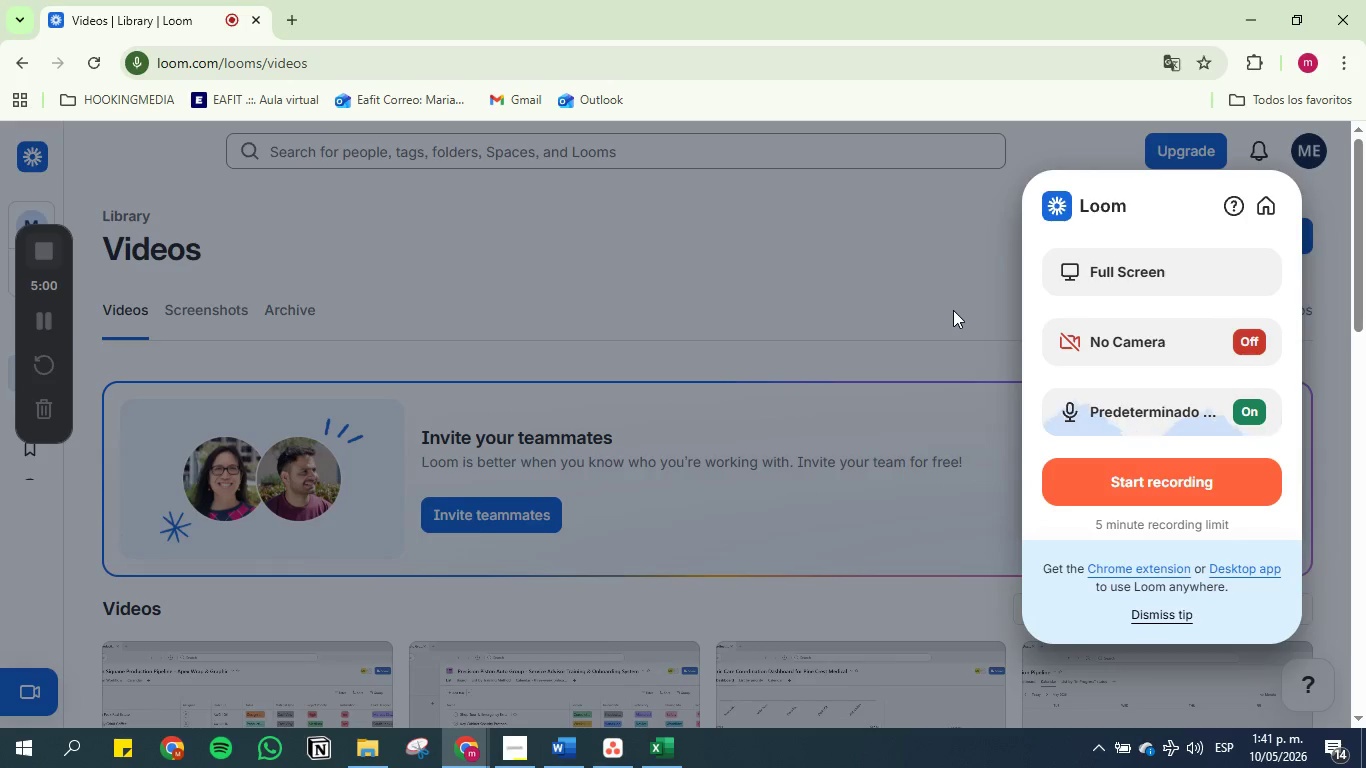 
wait(227.08)
 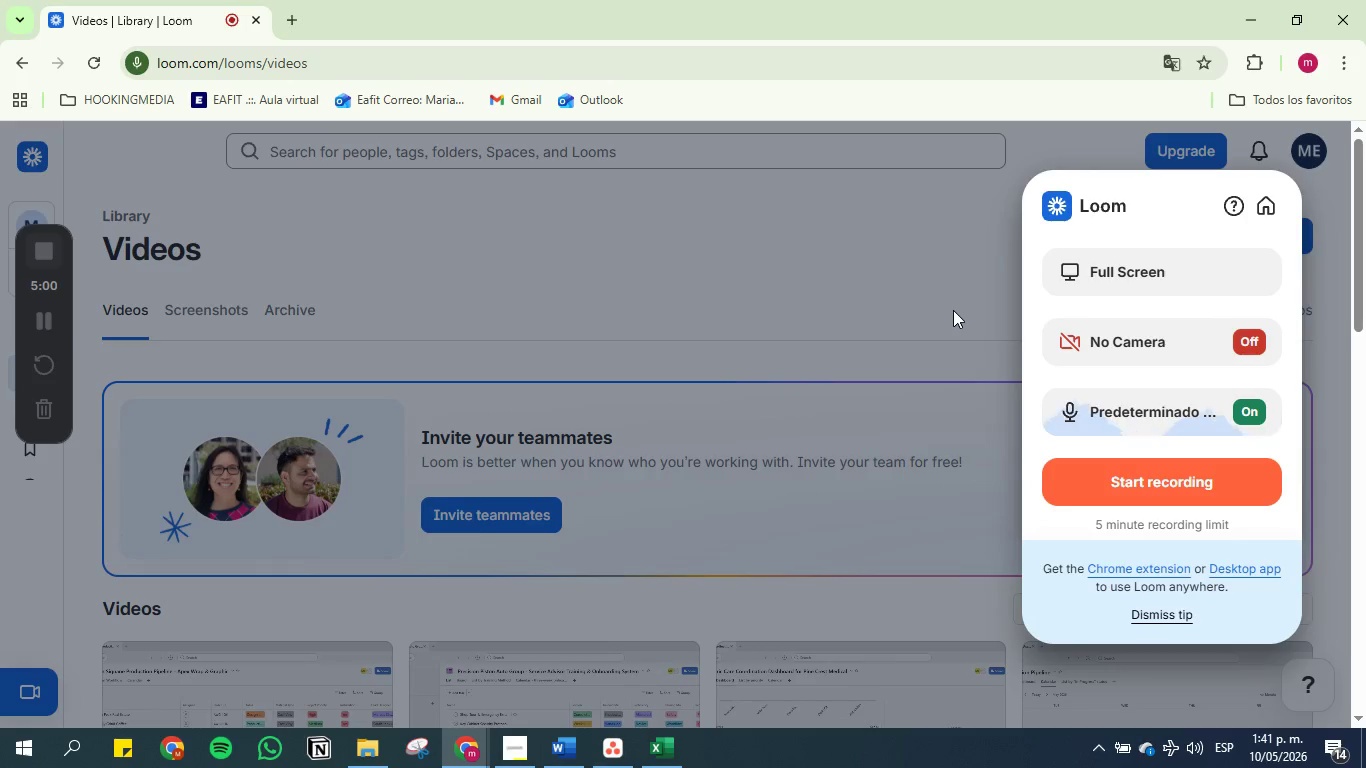 
left_click([1073, 293])
 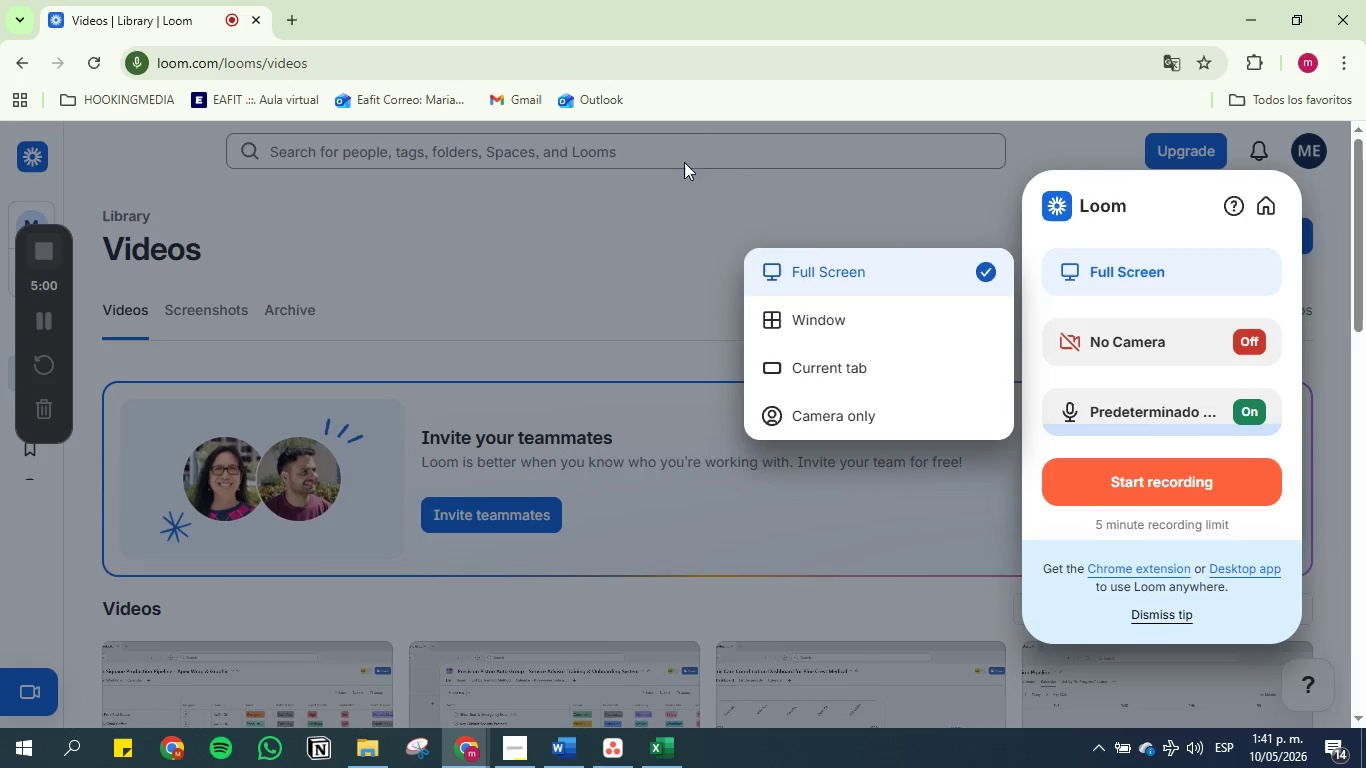 
left_click([814, 298])
 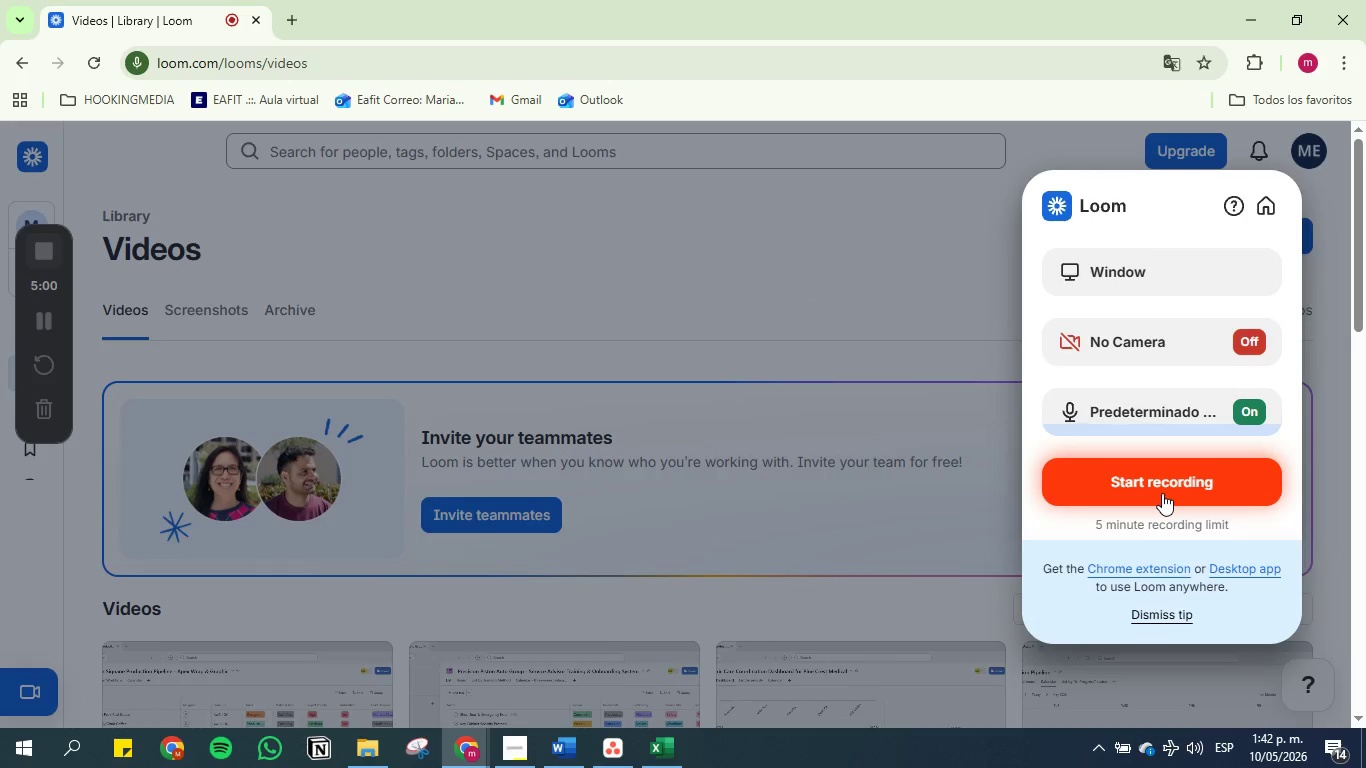 
left_click([1160, 487])
 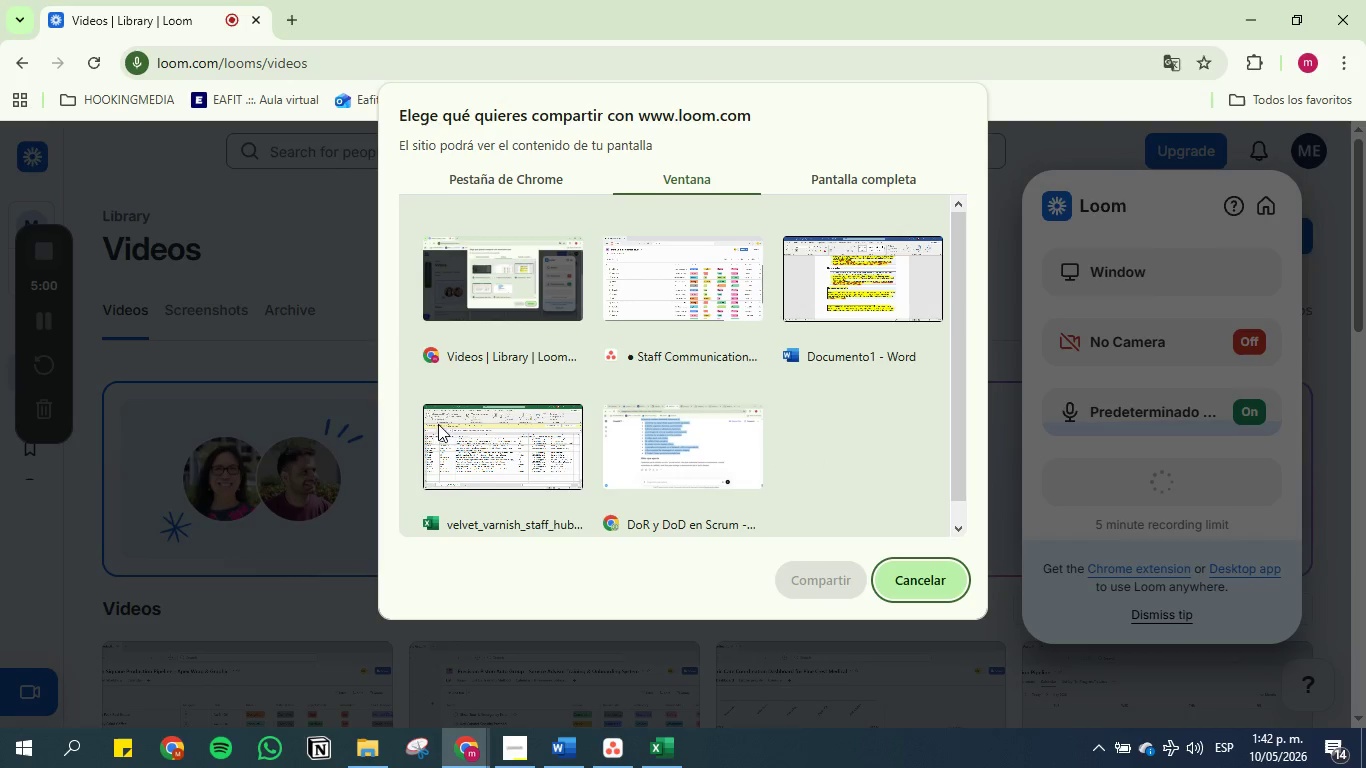 
left_click([631, 267])
 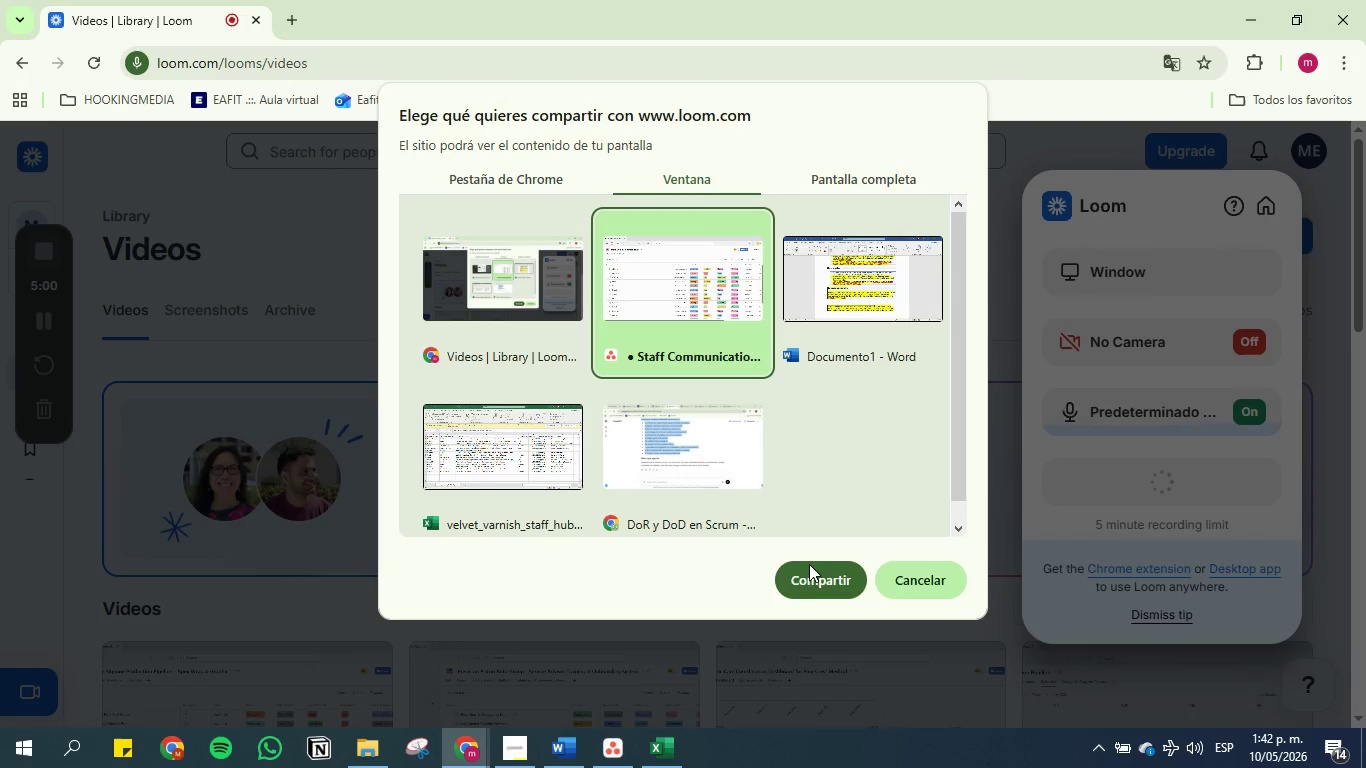 
left_click([813, 577])
 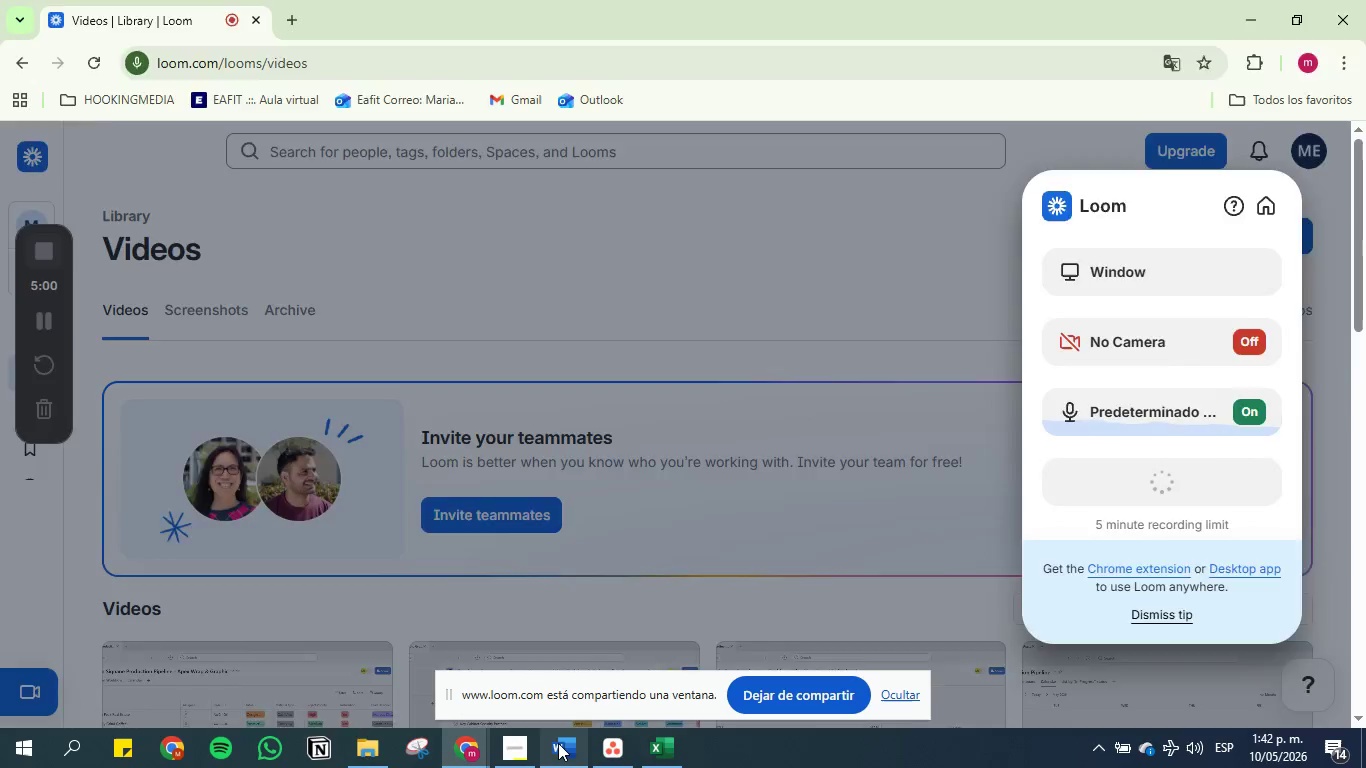 
left_click([559, 743])
 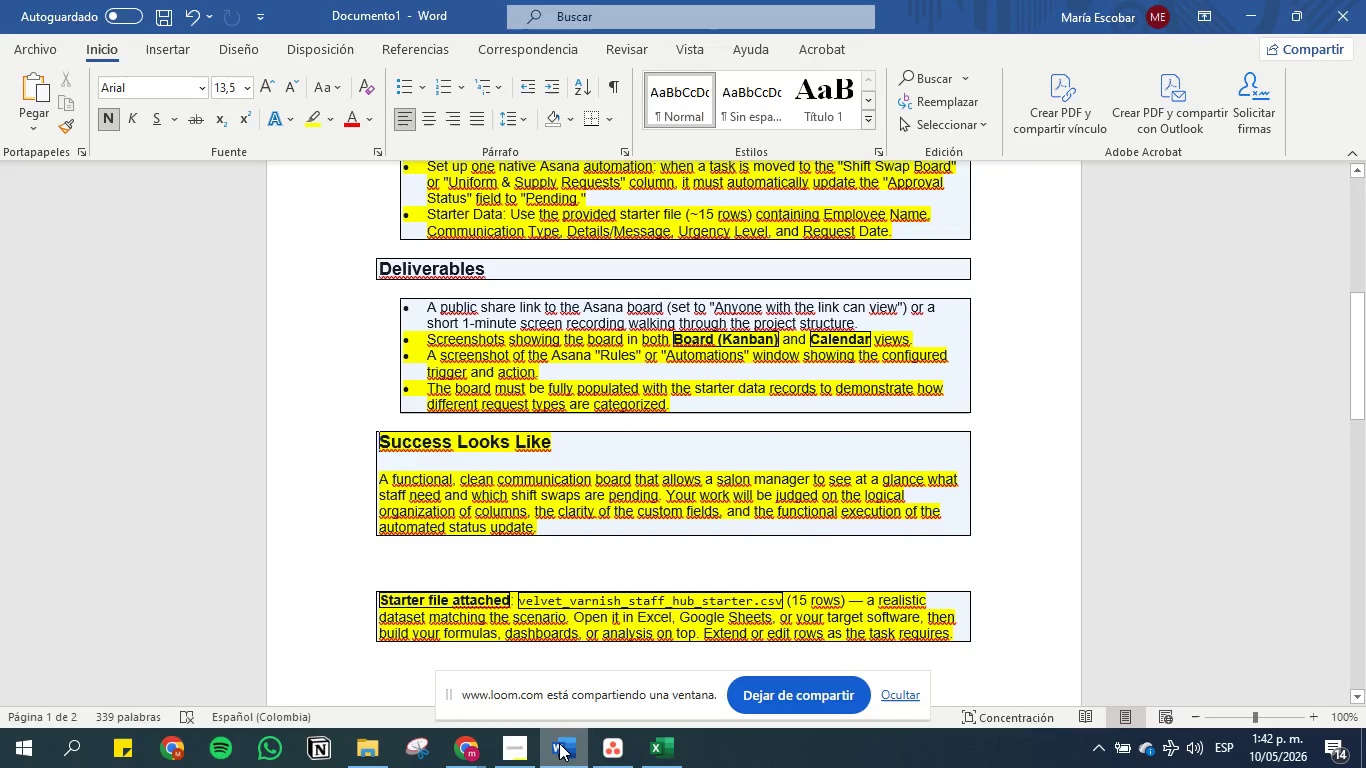 
left_click([559, 743])
 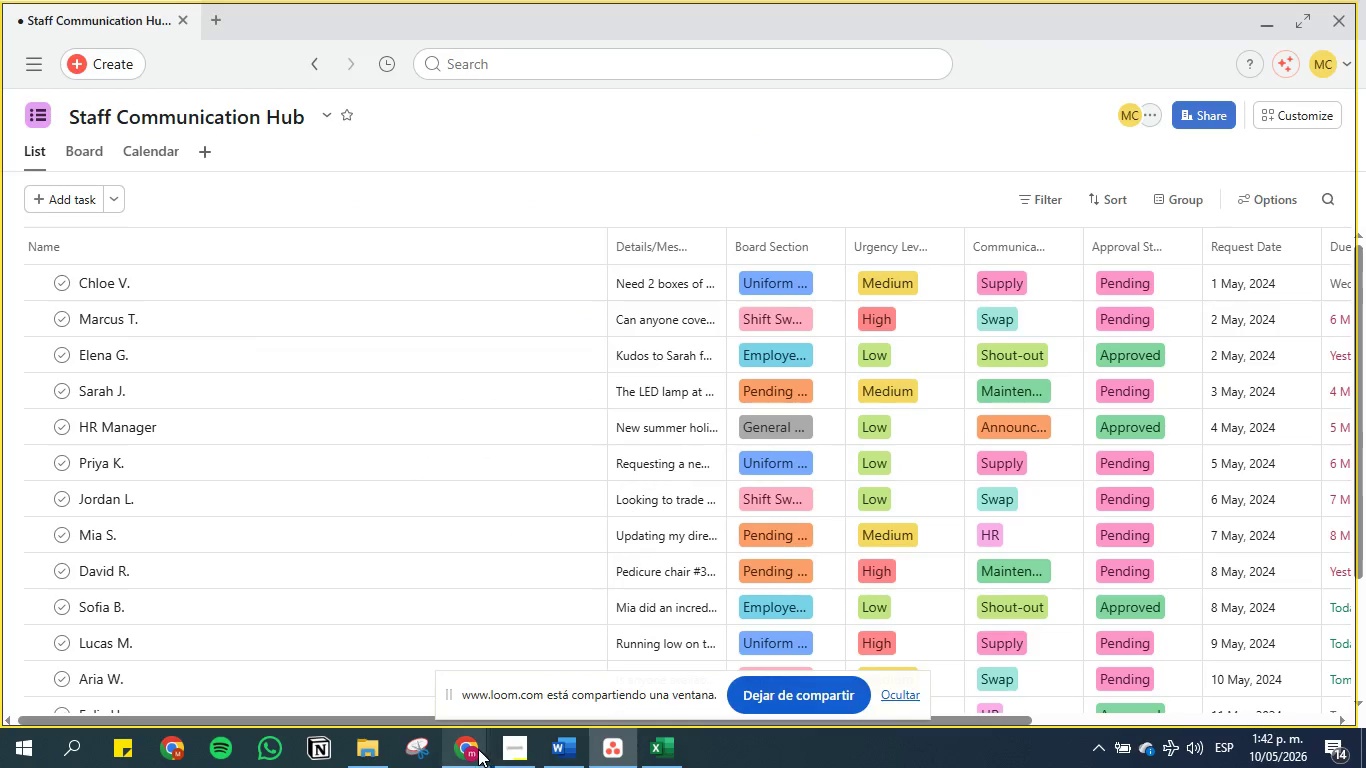 
left_click([473, 746])
 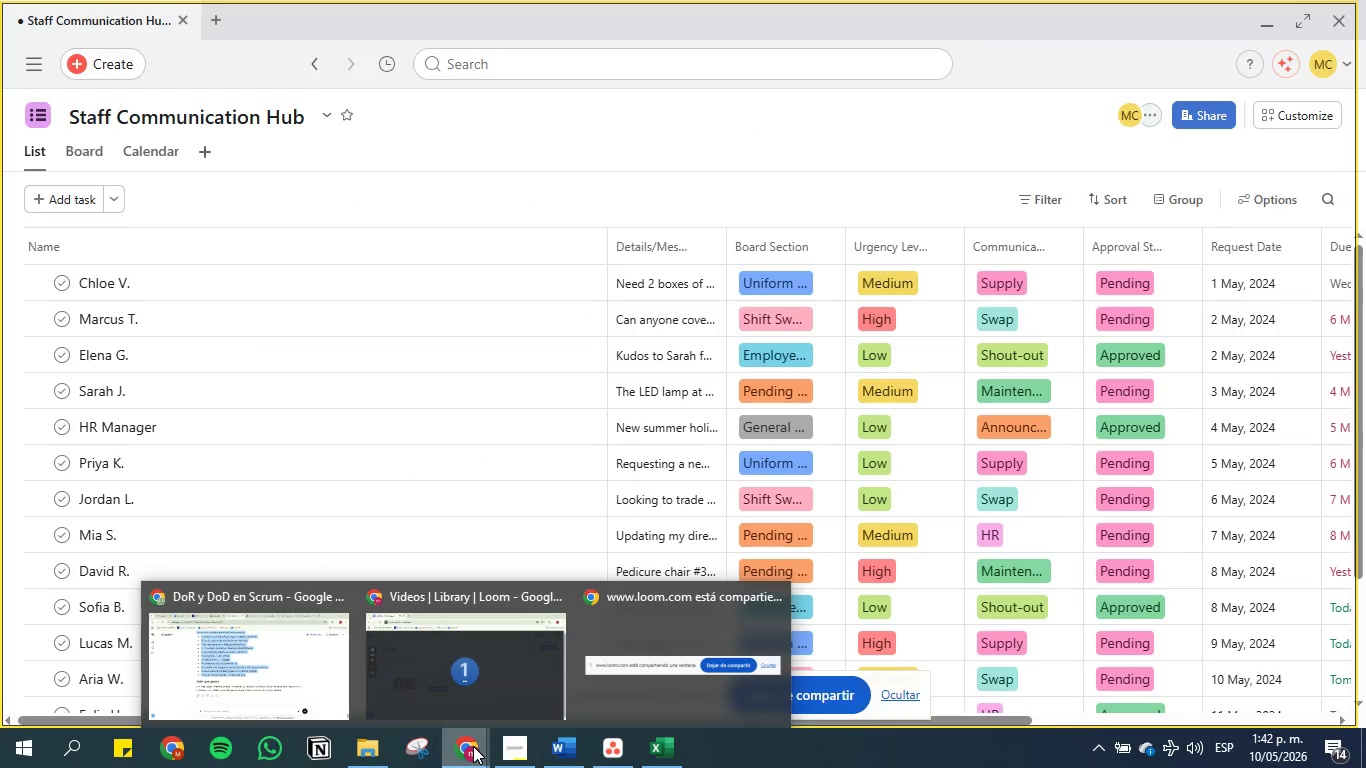 
left_click([473, 746])
 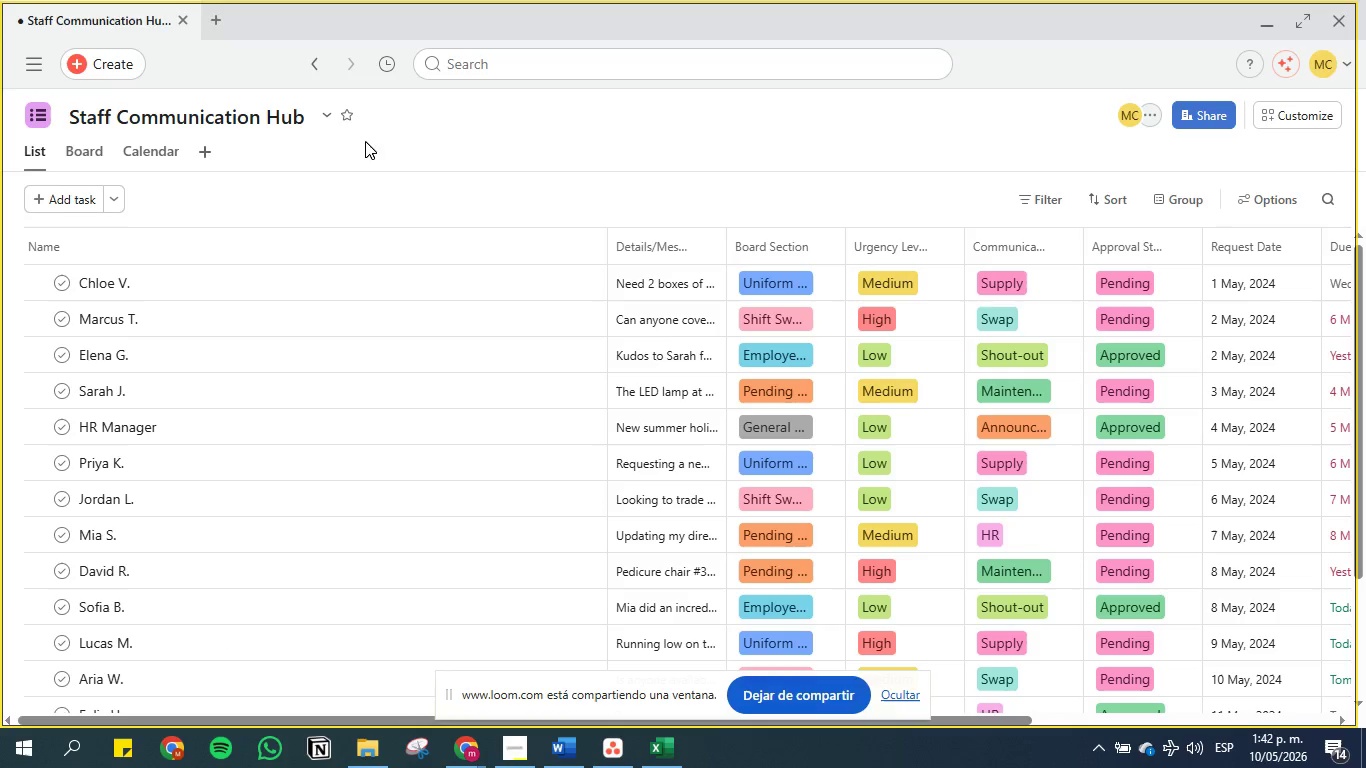 
scroll: coordinate [206, 313], scroll_direction: up, amount: 5.0
 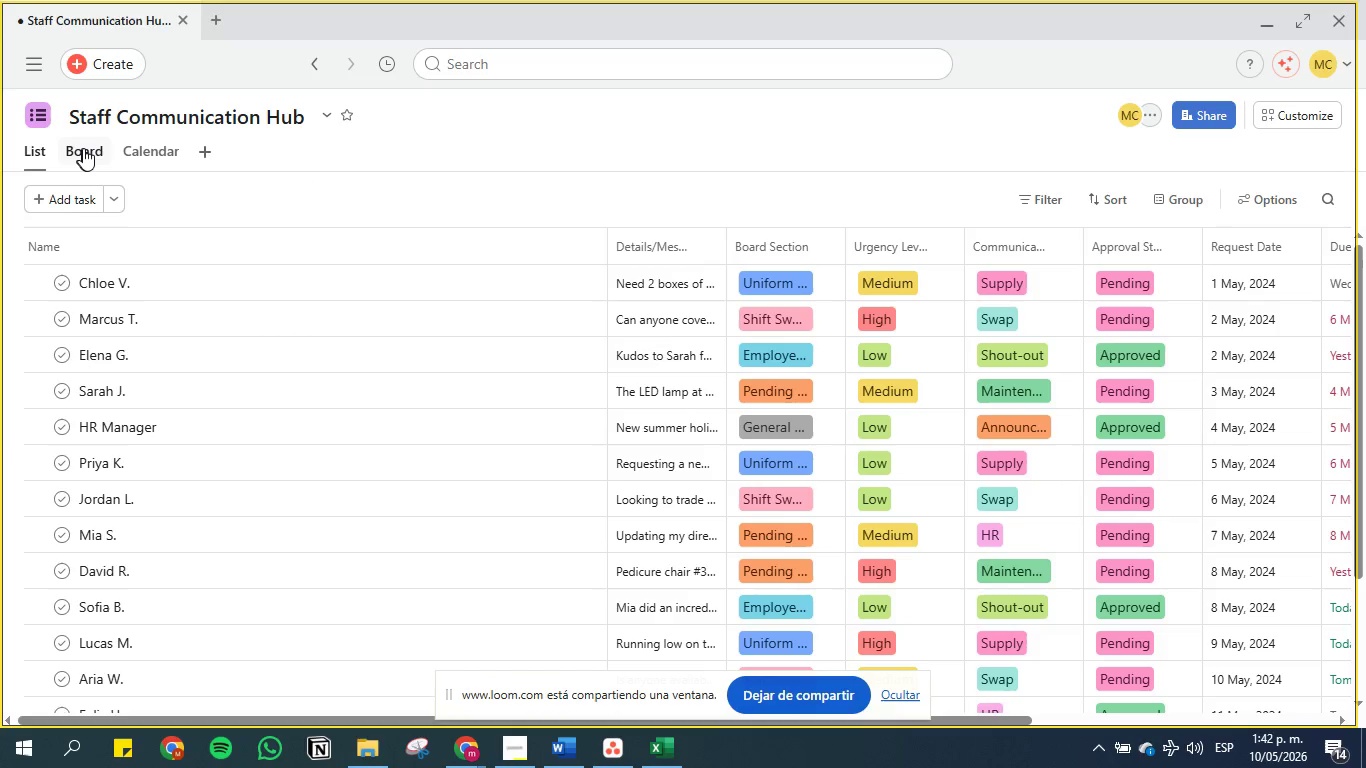 
left_click([83, 148])
 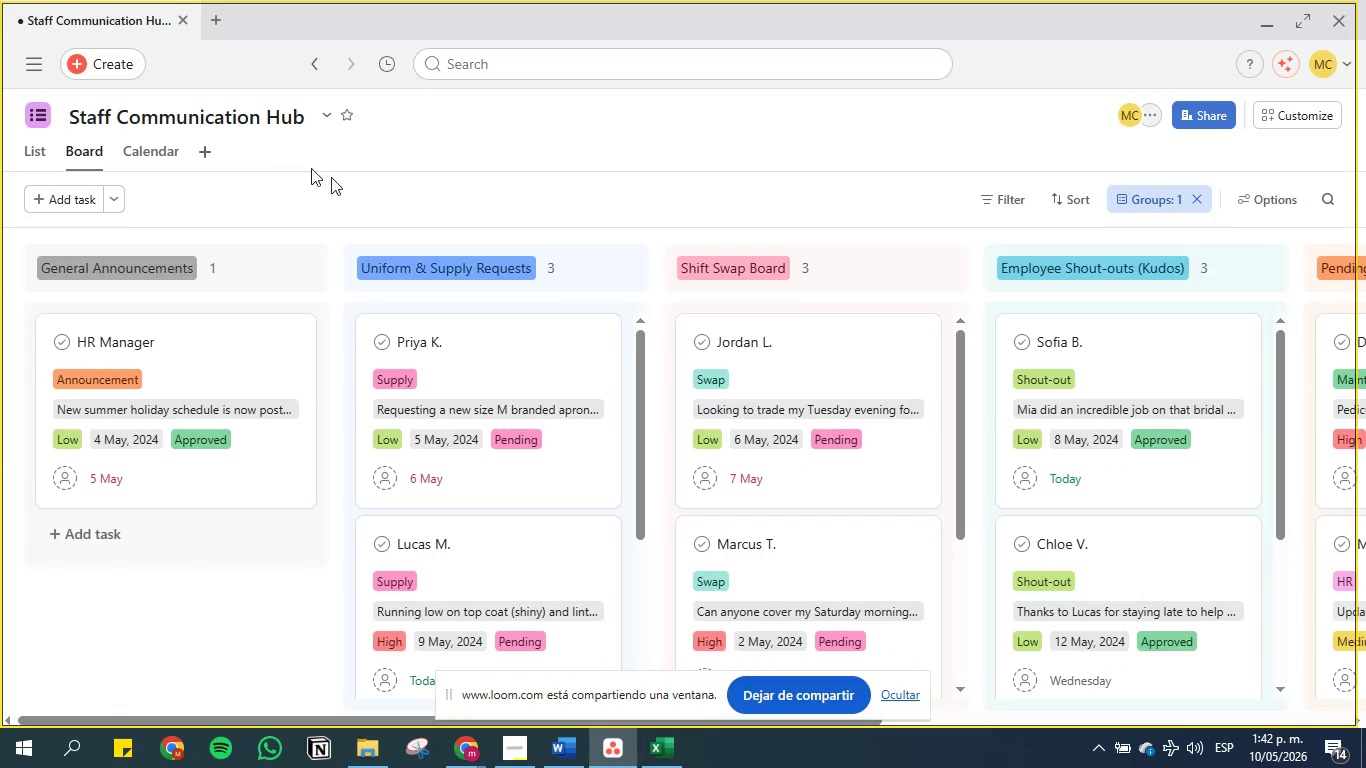 
scroll: coordinate [320, 390], scroll_direction: down, amount: 1.0
 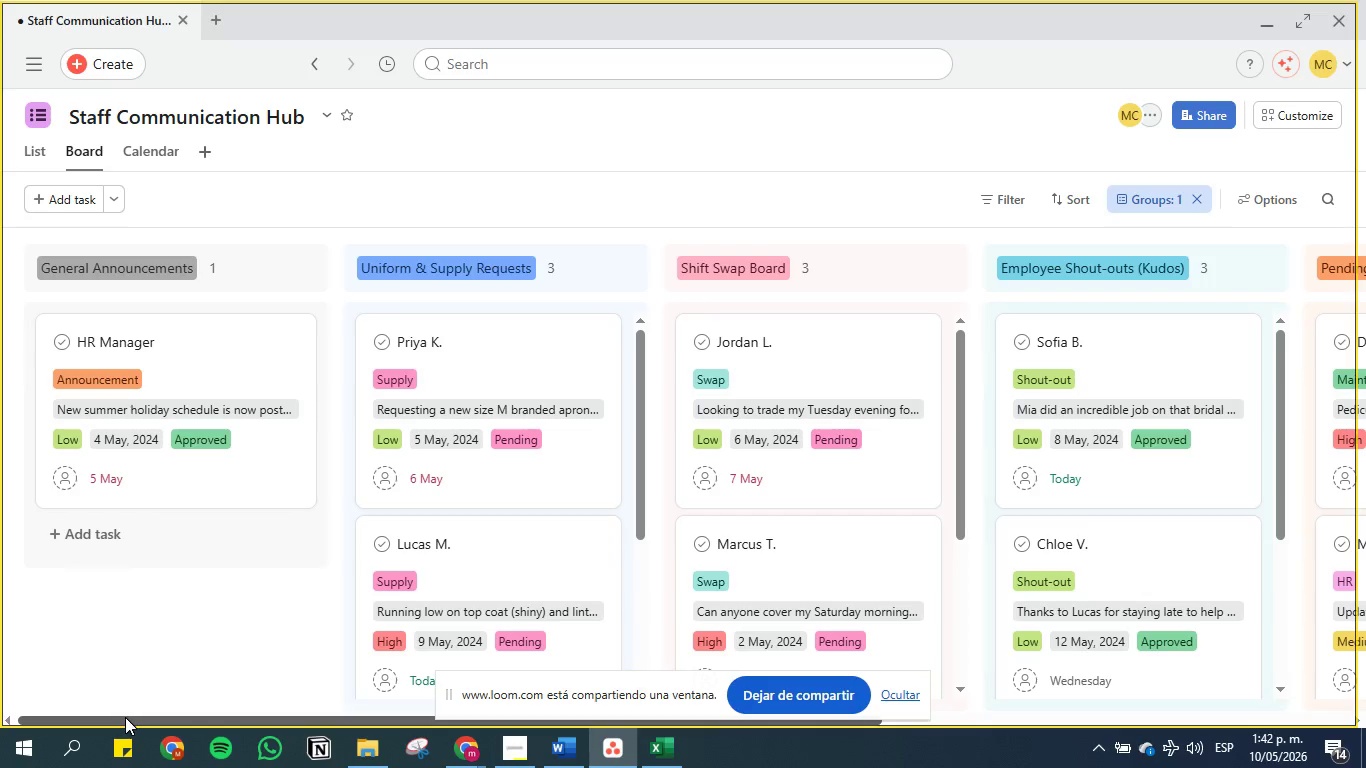 
left_click_drag(start_coordinate=[125, 717], to_coordinate=[100, 725])
 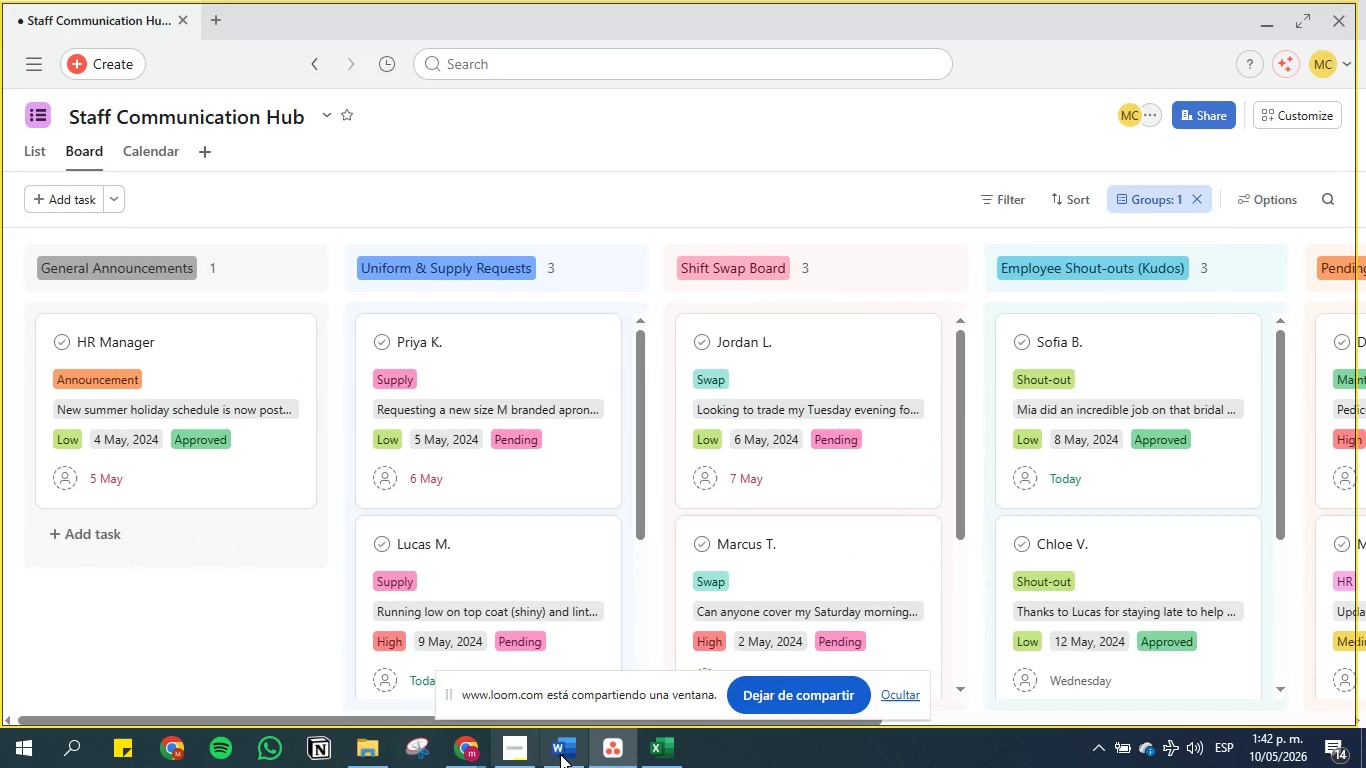 
left_click([563, 754])
 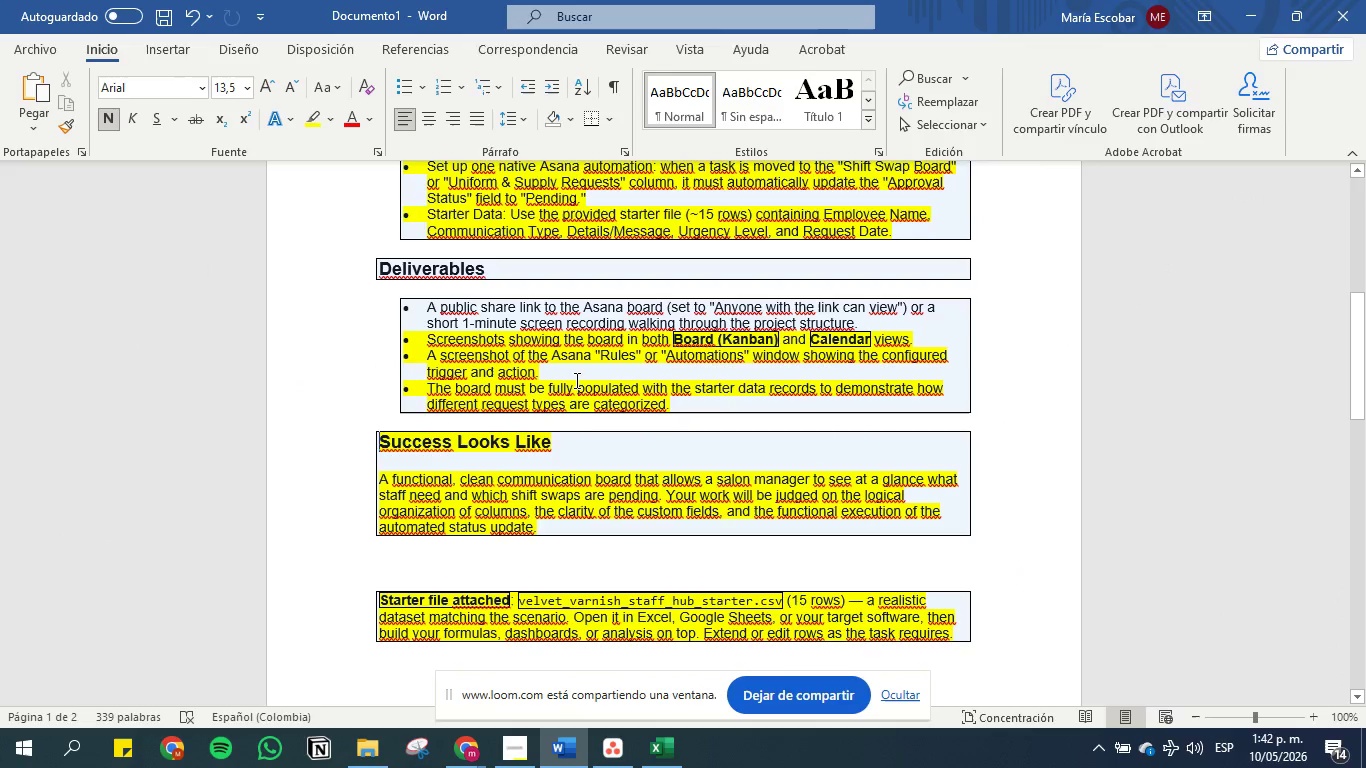 
scroll: coordinate [575, 380], scroll_direction: down, amount: 3.0
 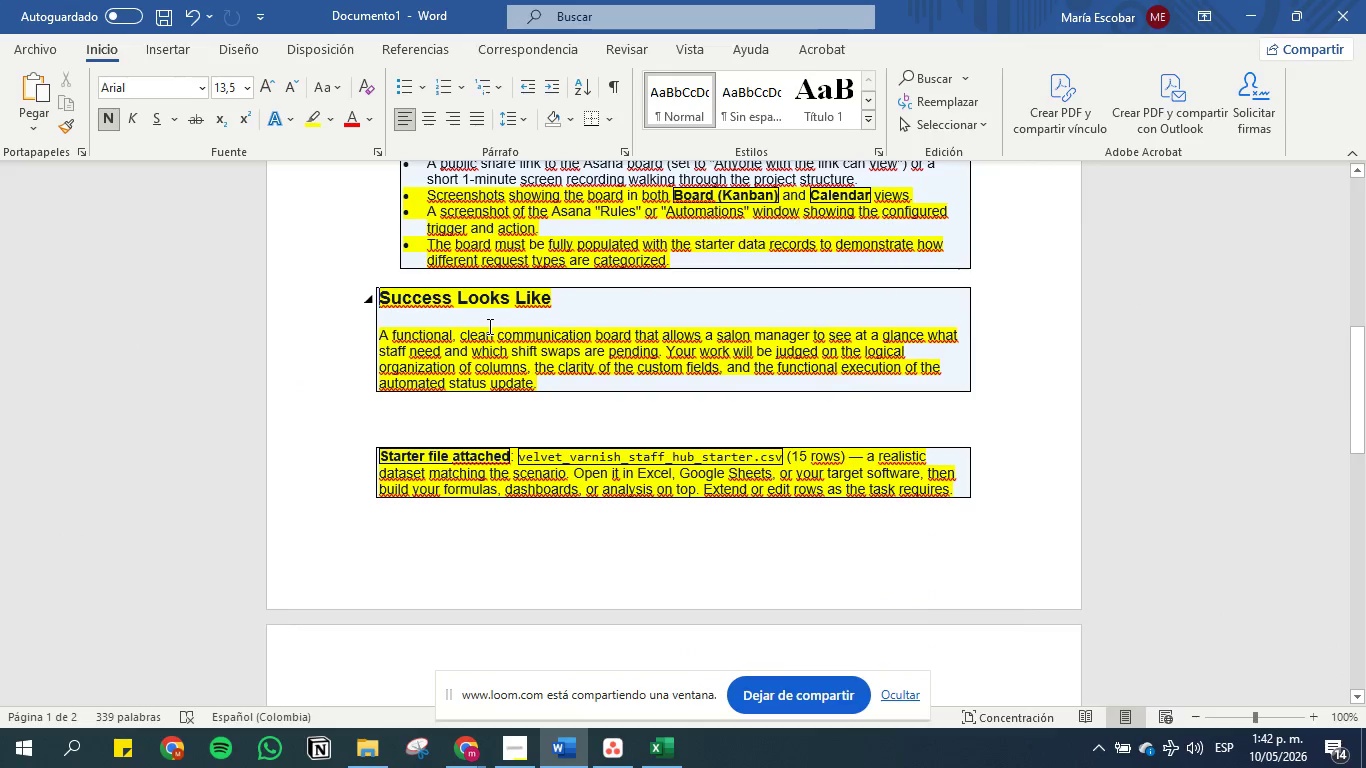 
wait(9.33)
 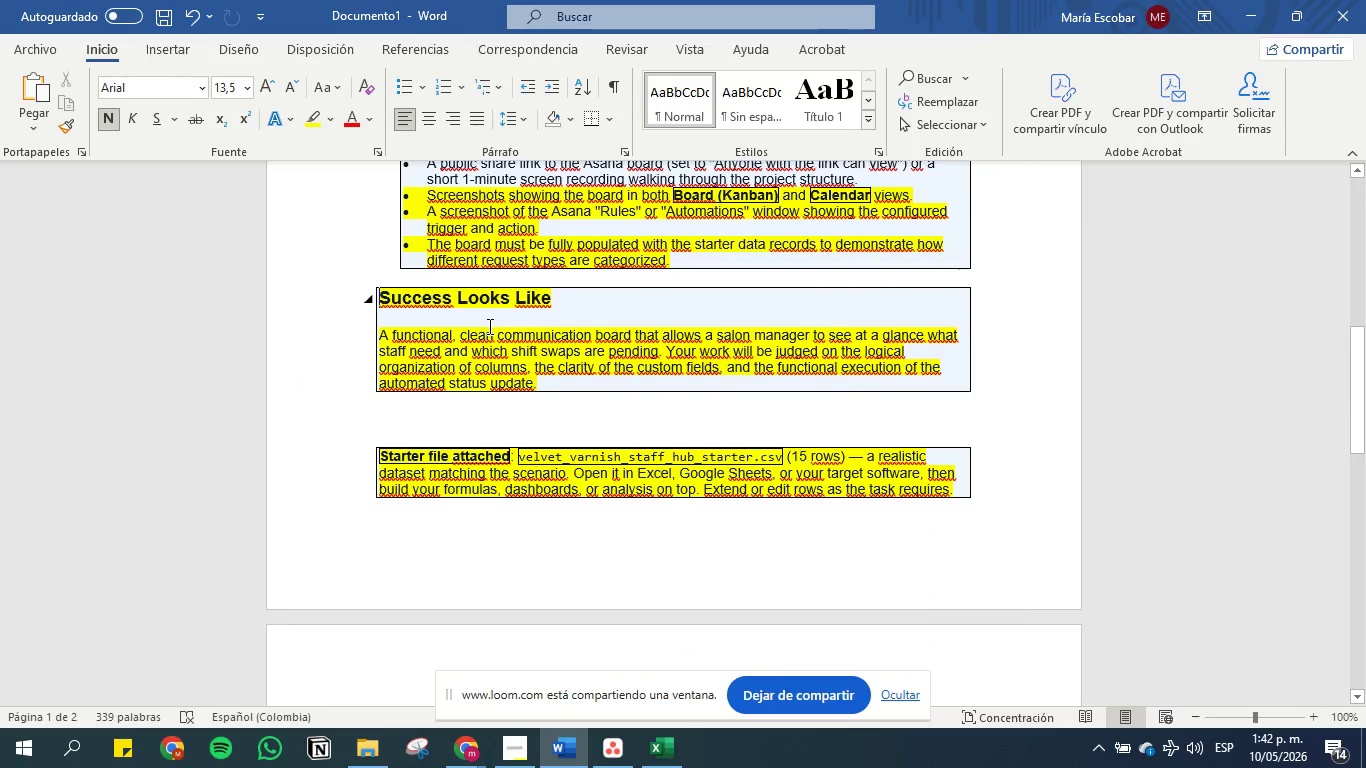 
left_click([1249, 23])
 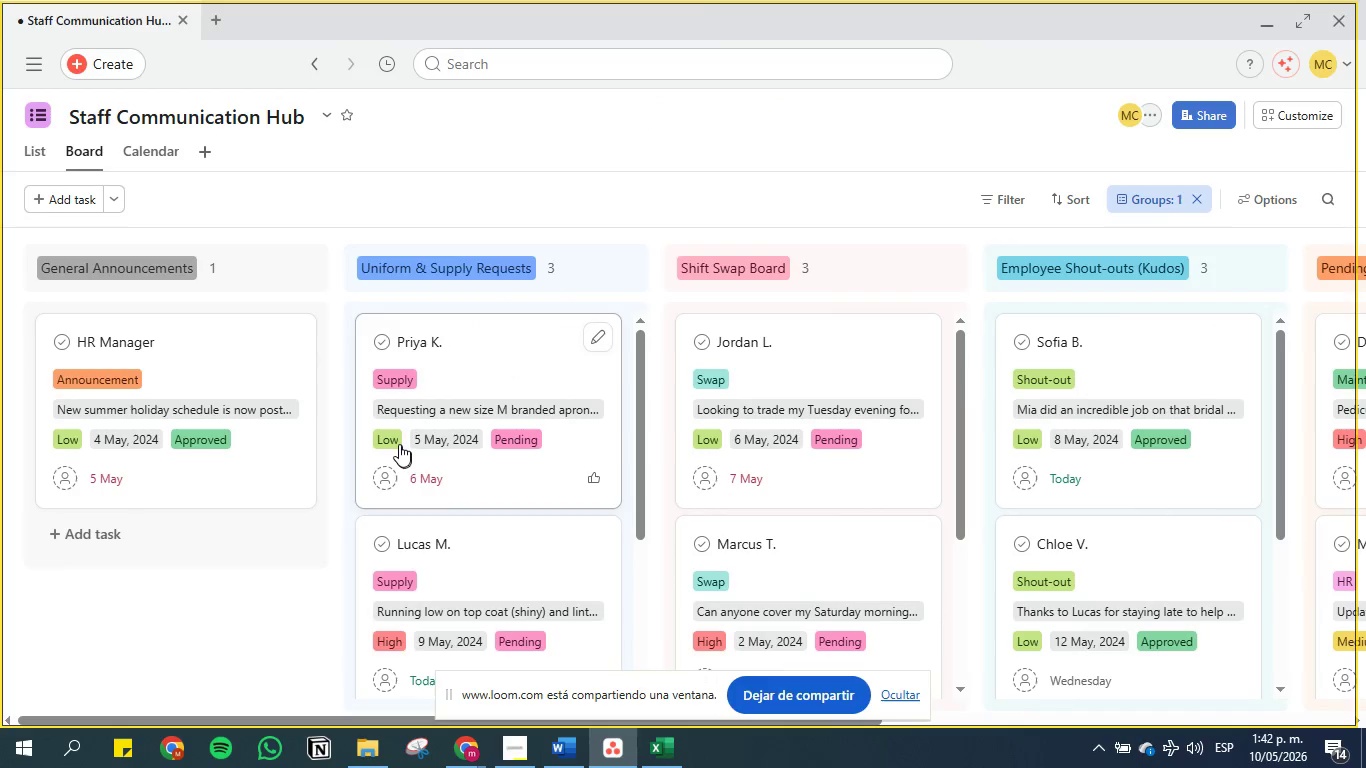 
scroll: coordinate [367, 435], scroll_direction: up, amount: 5.0
 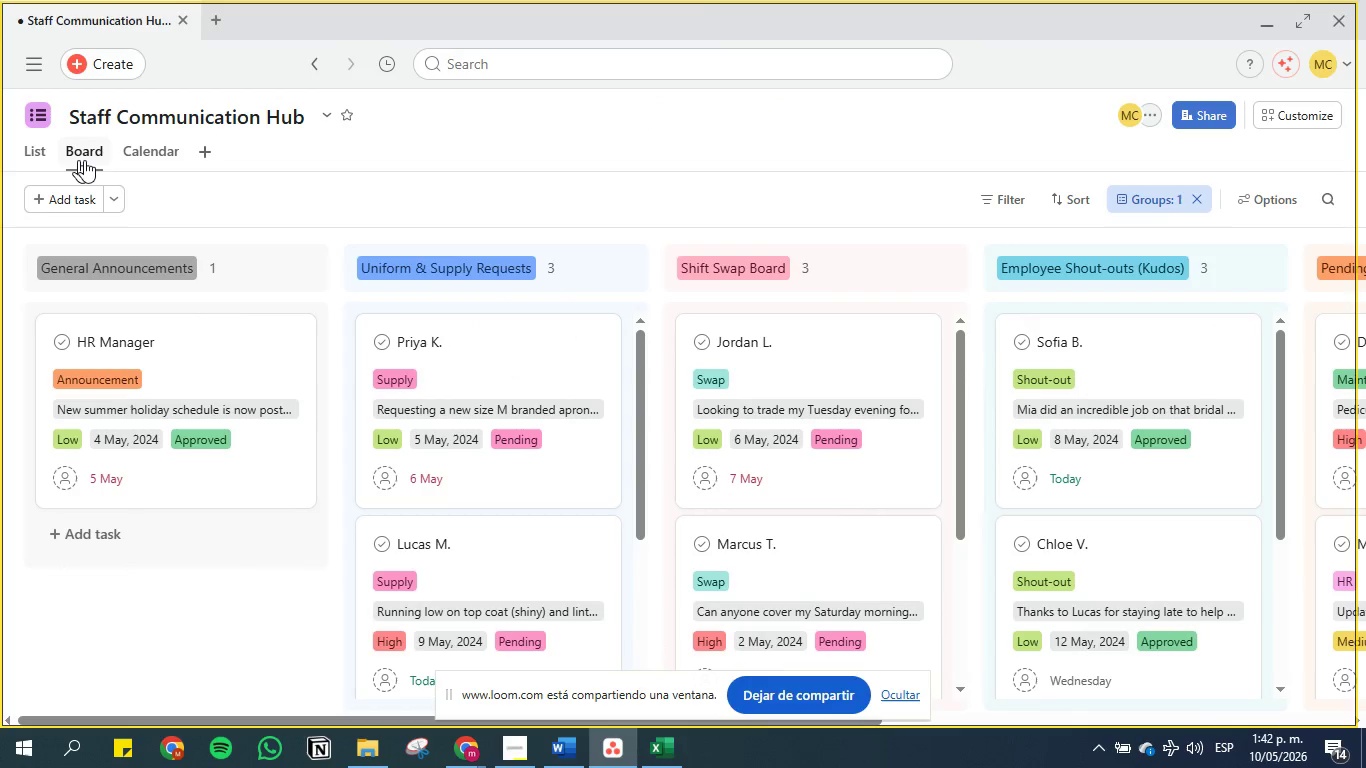 
left_click([150, 160])
 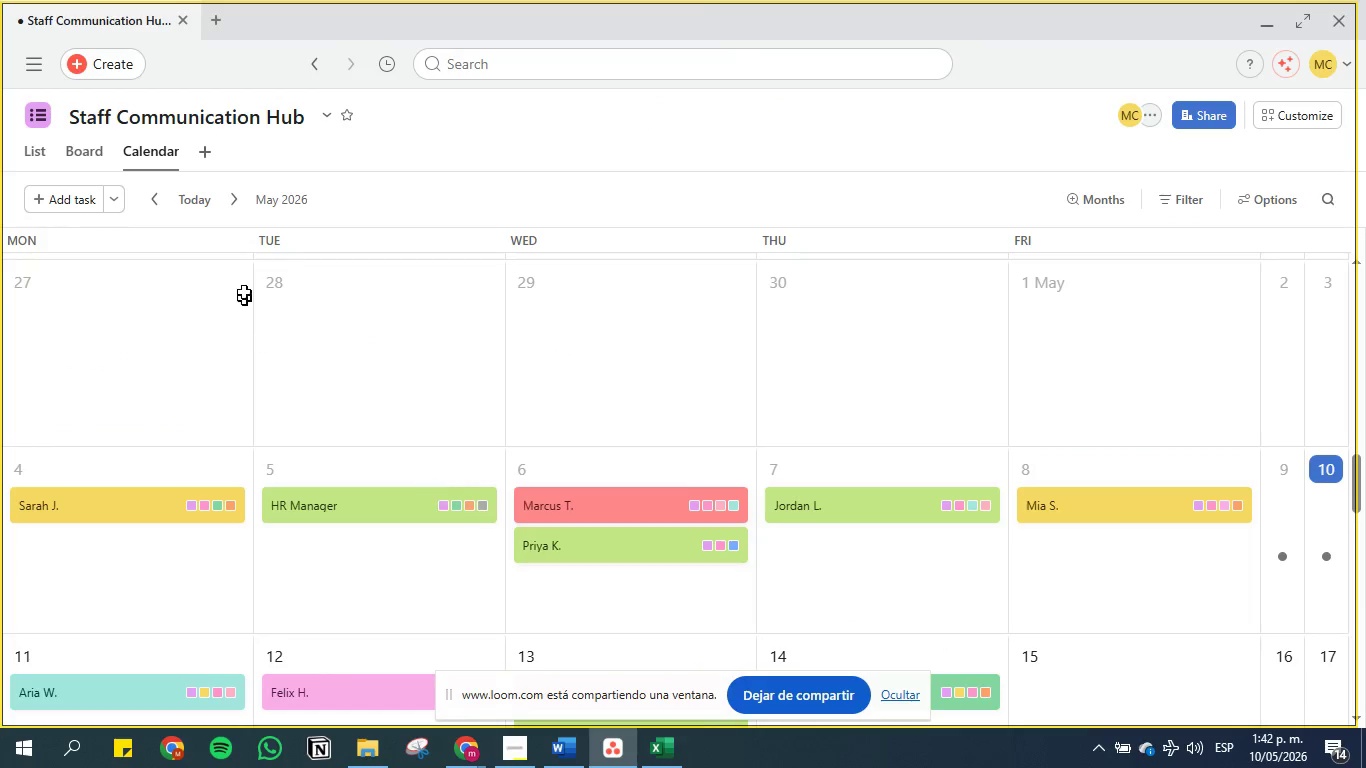 
scroll: coordinate [282, 372], scroll_direction: down, amount: 3.0
 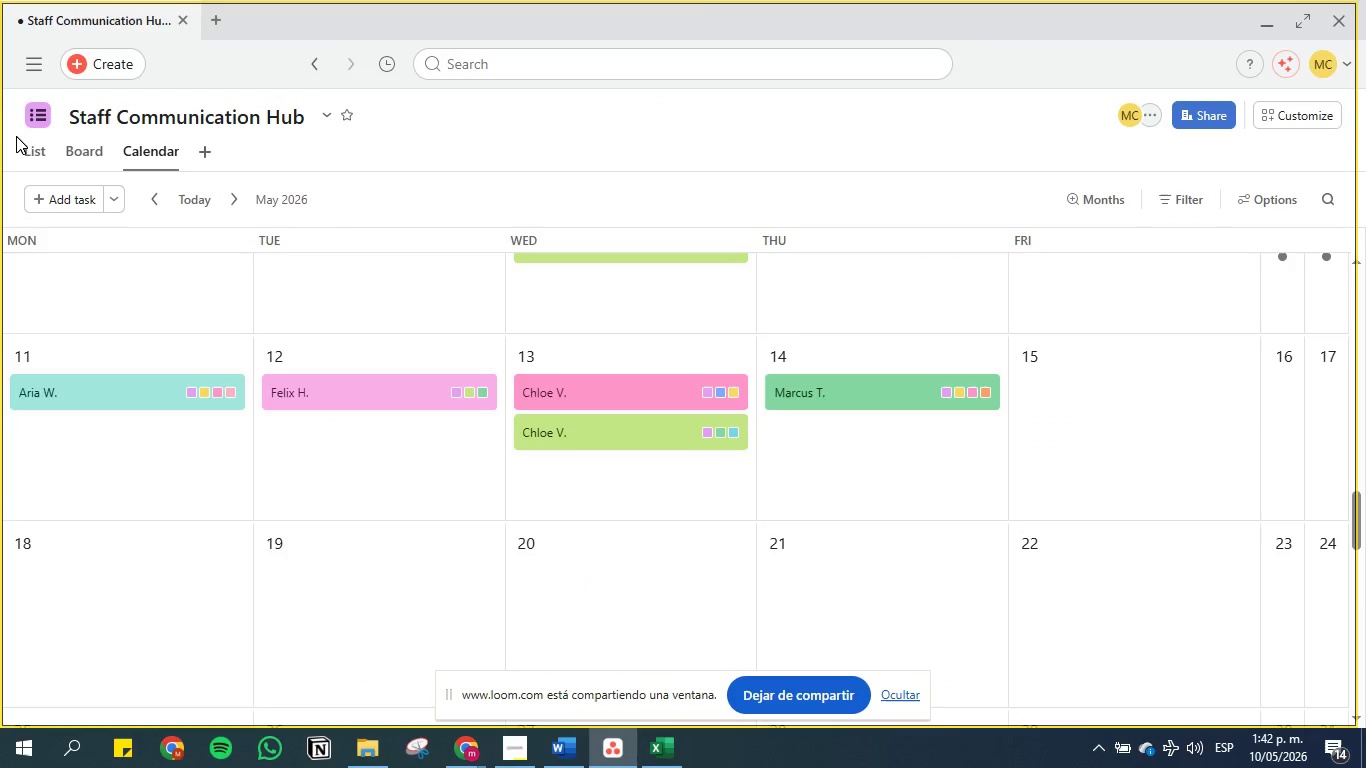 
left_click([31, 150])
 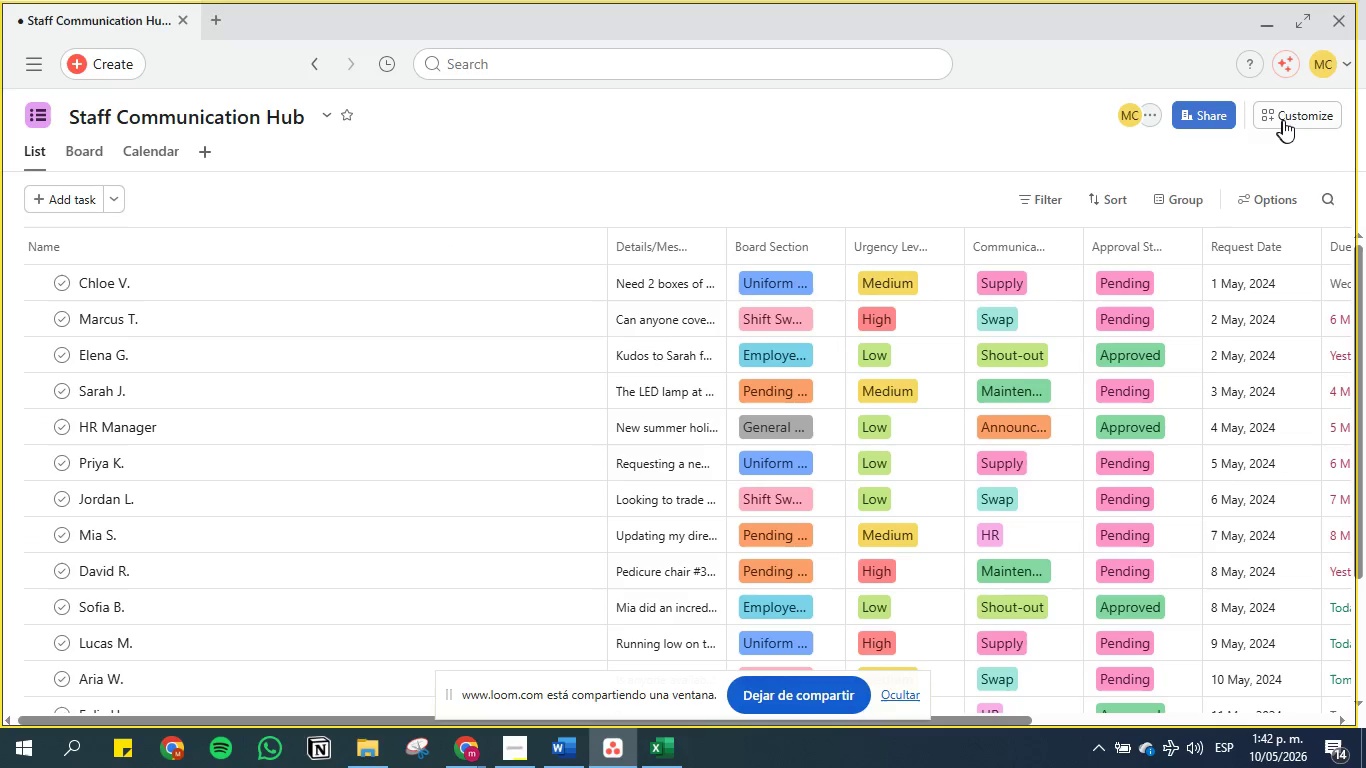 
left_click([1283, 116])
 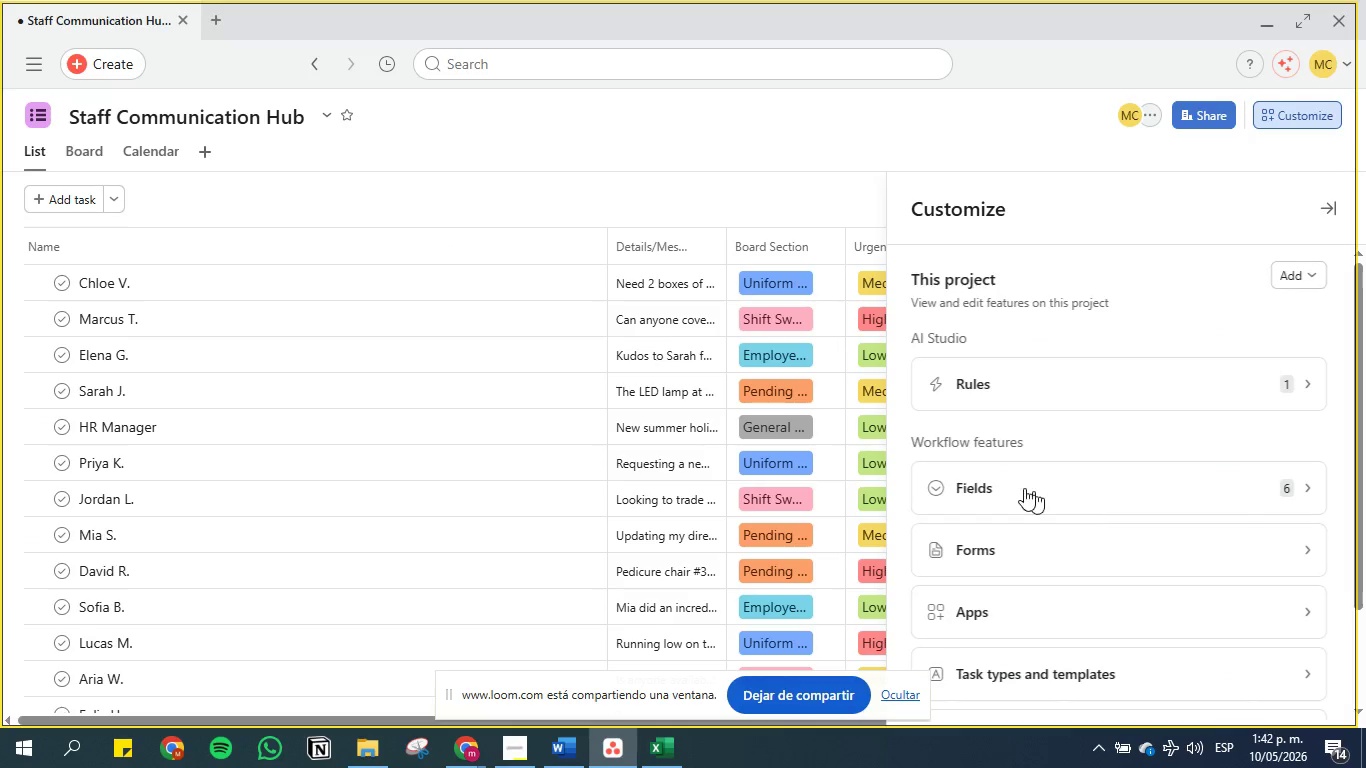 
left_click([992, 480])
 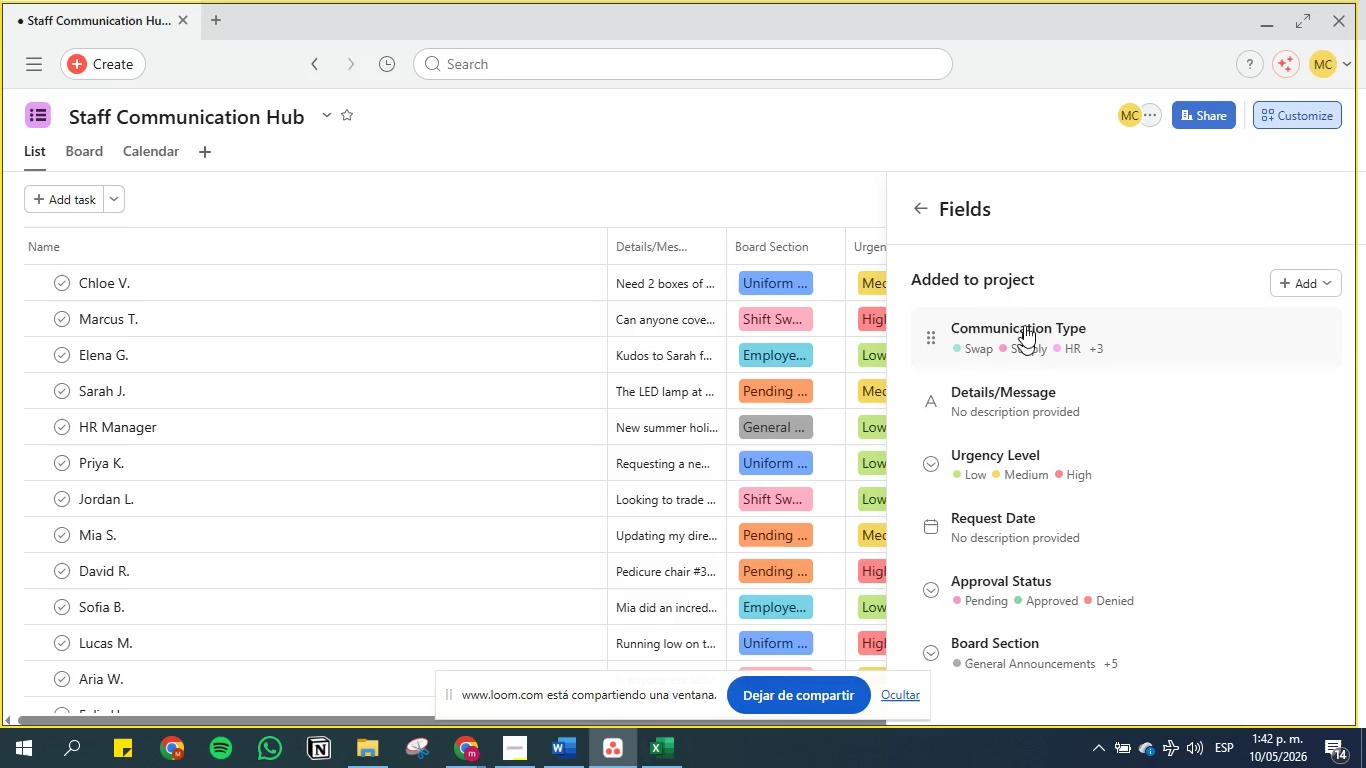 
scroll: coordinate [1043, 389], scroll_direction: down, amount: 10.0
 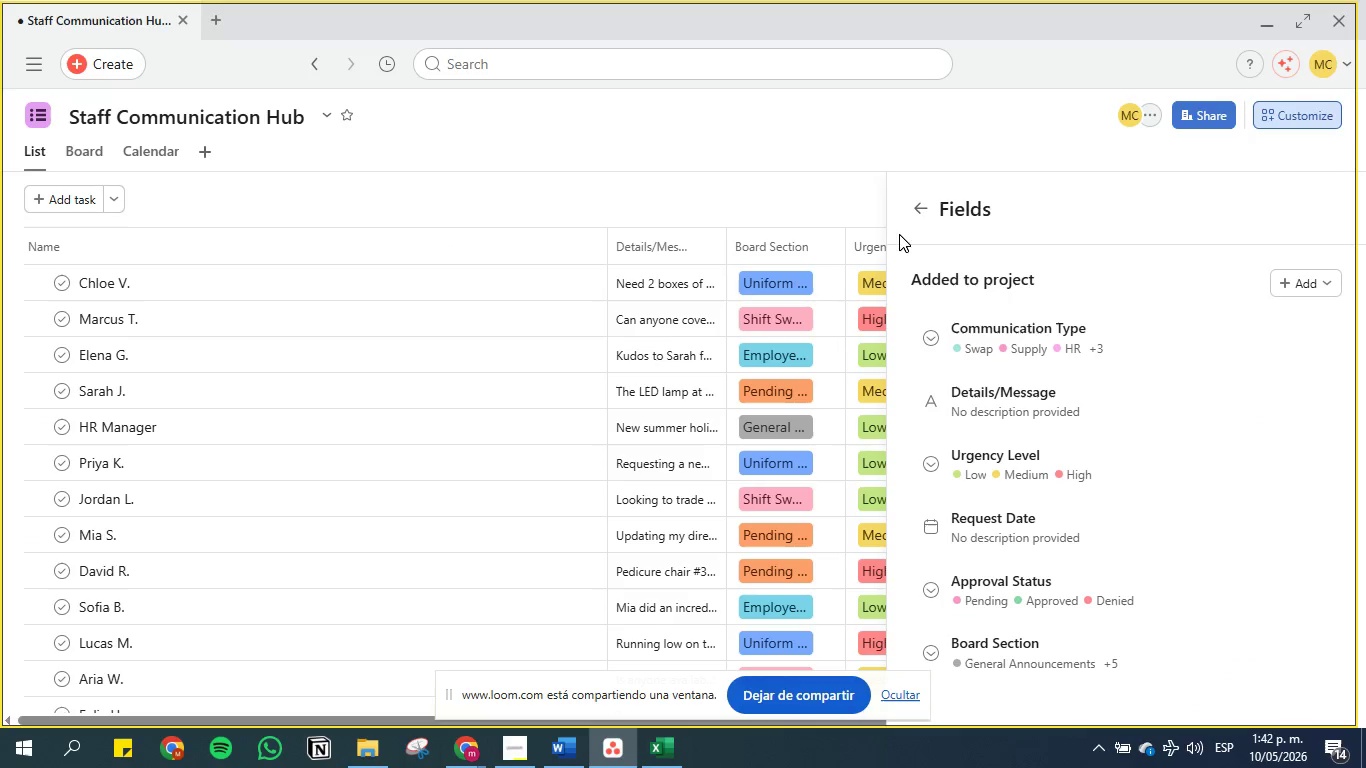 
left_click([922, 199])
 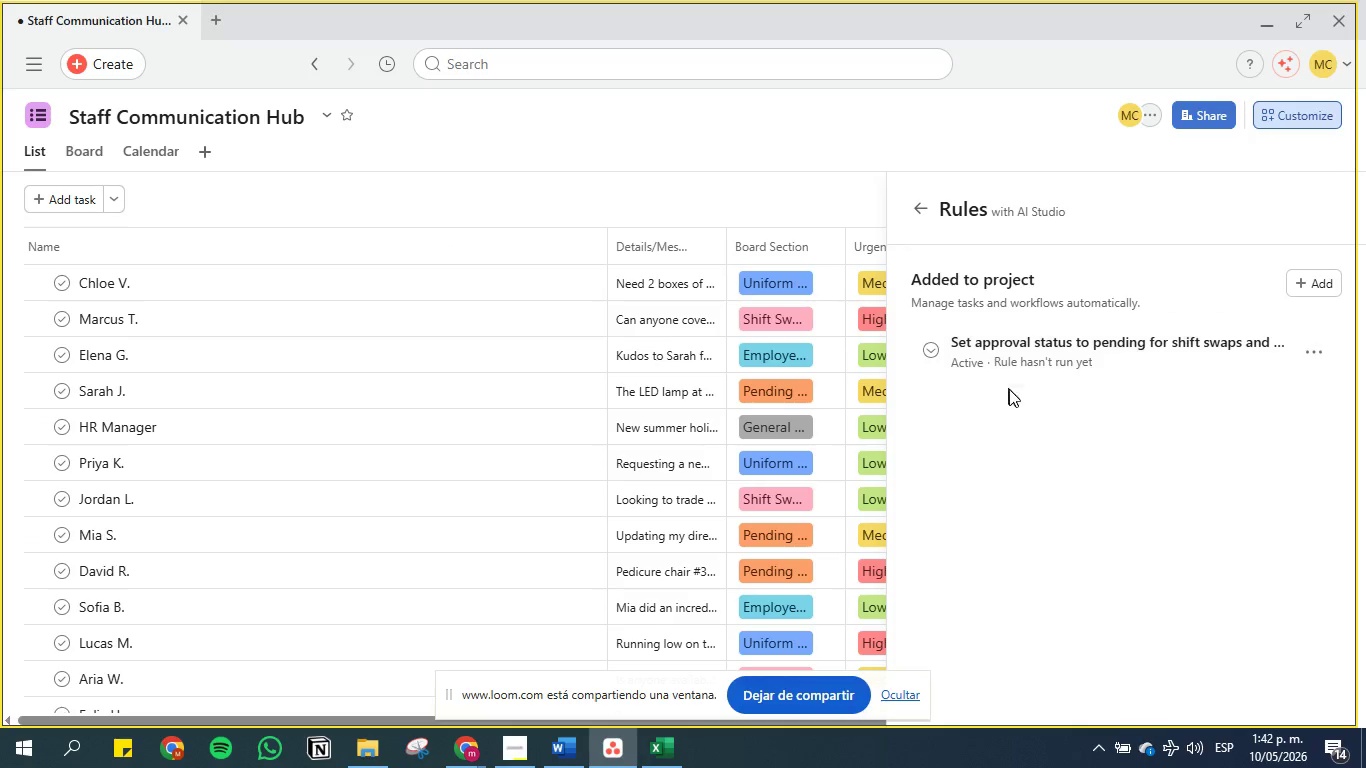 
left_click([1076, 348])
 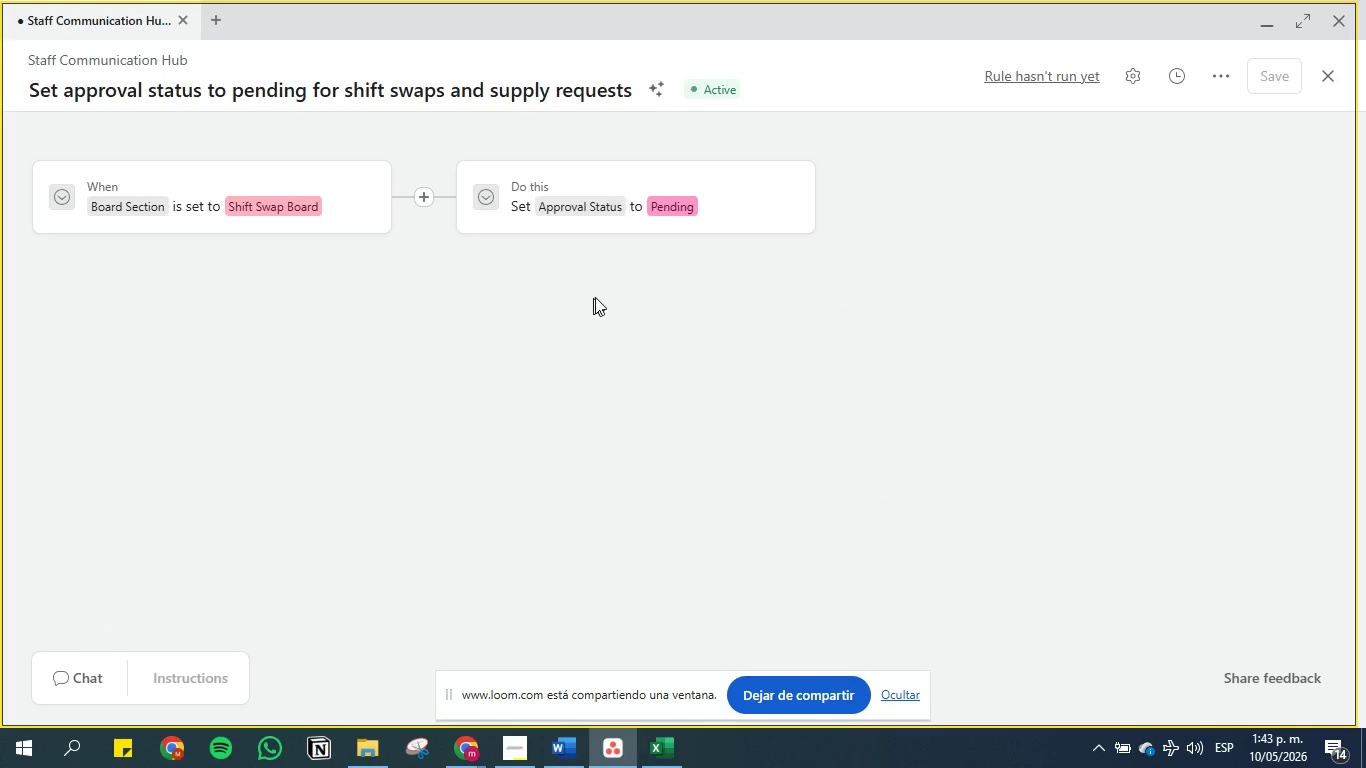 
mouse_move([179, 226])
 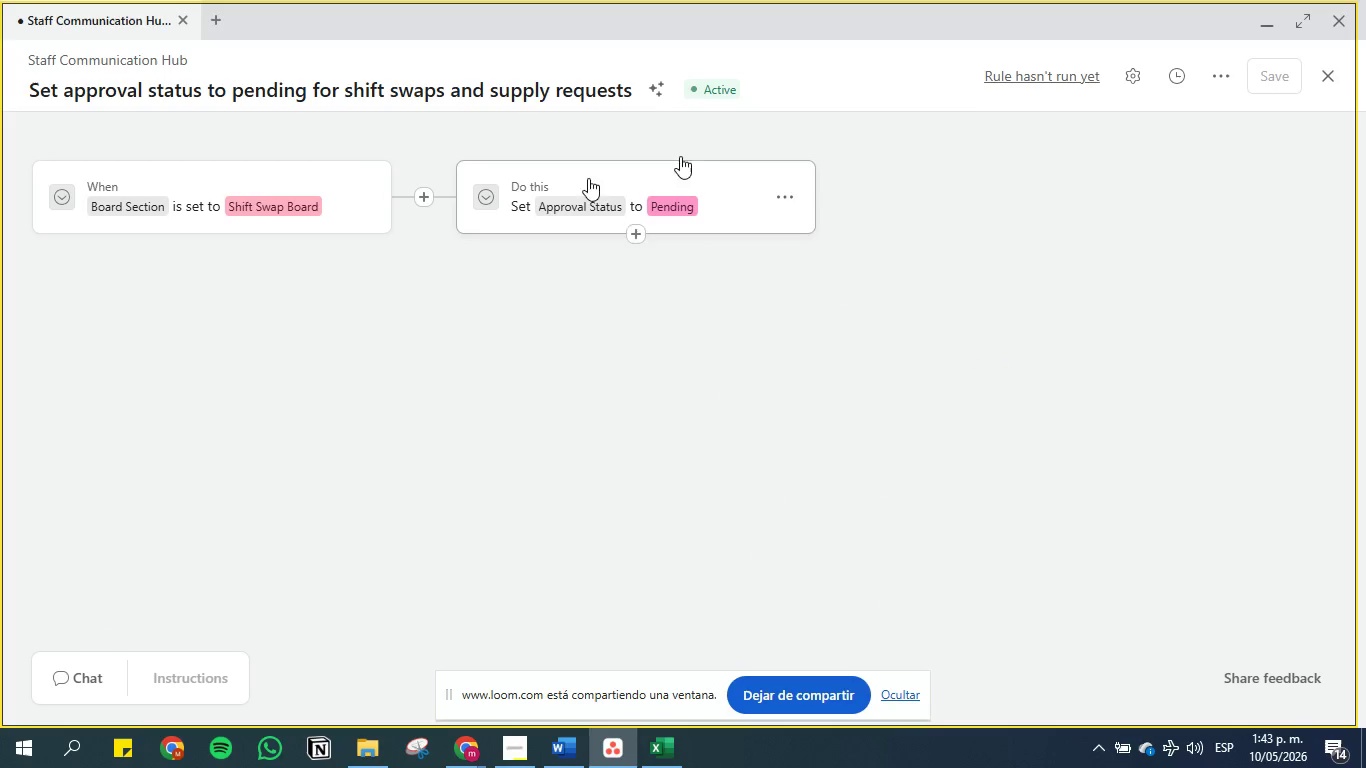 
wait(5.6)
 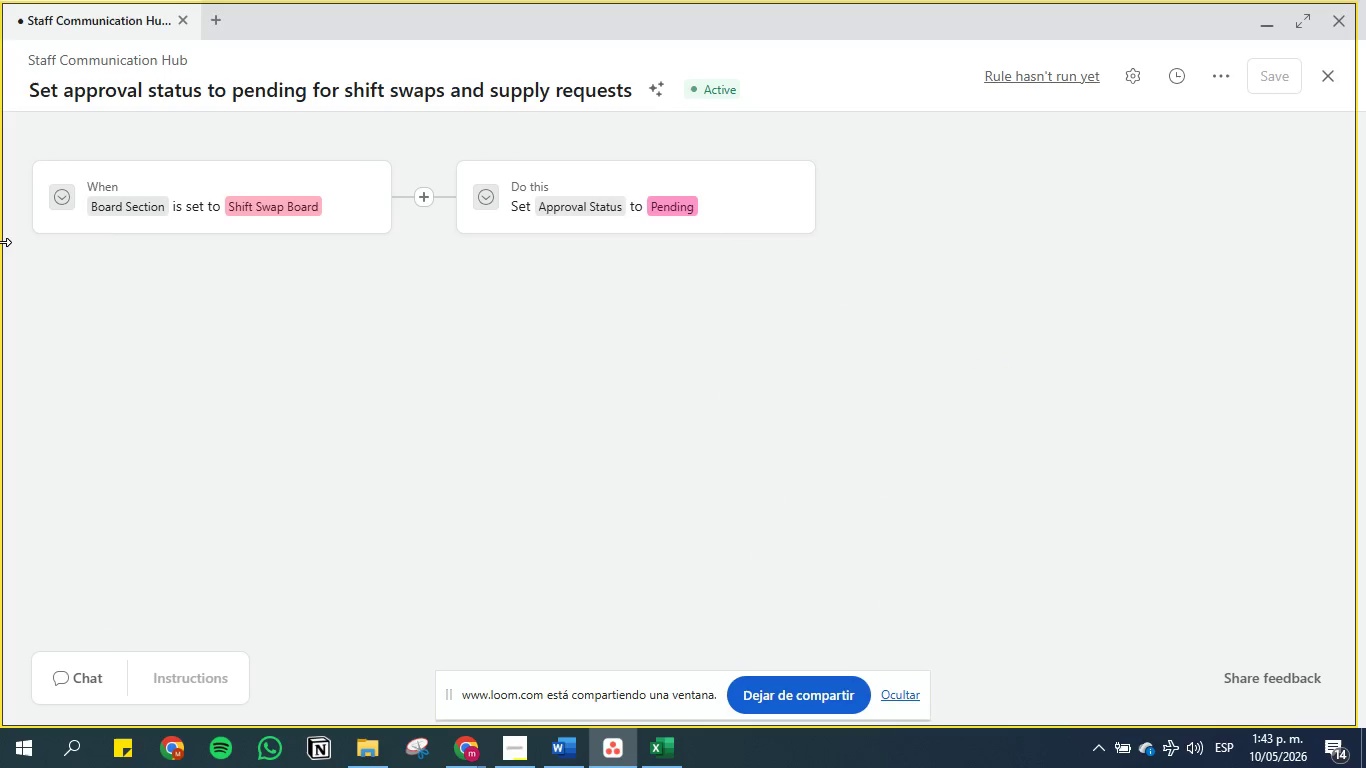 
left_click([1324, 68])
 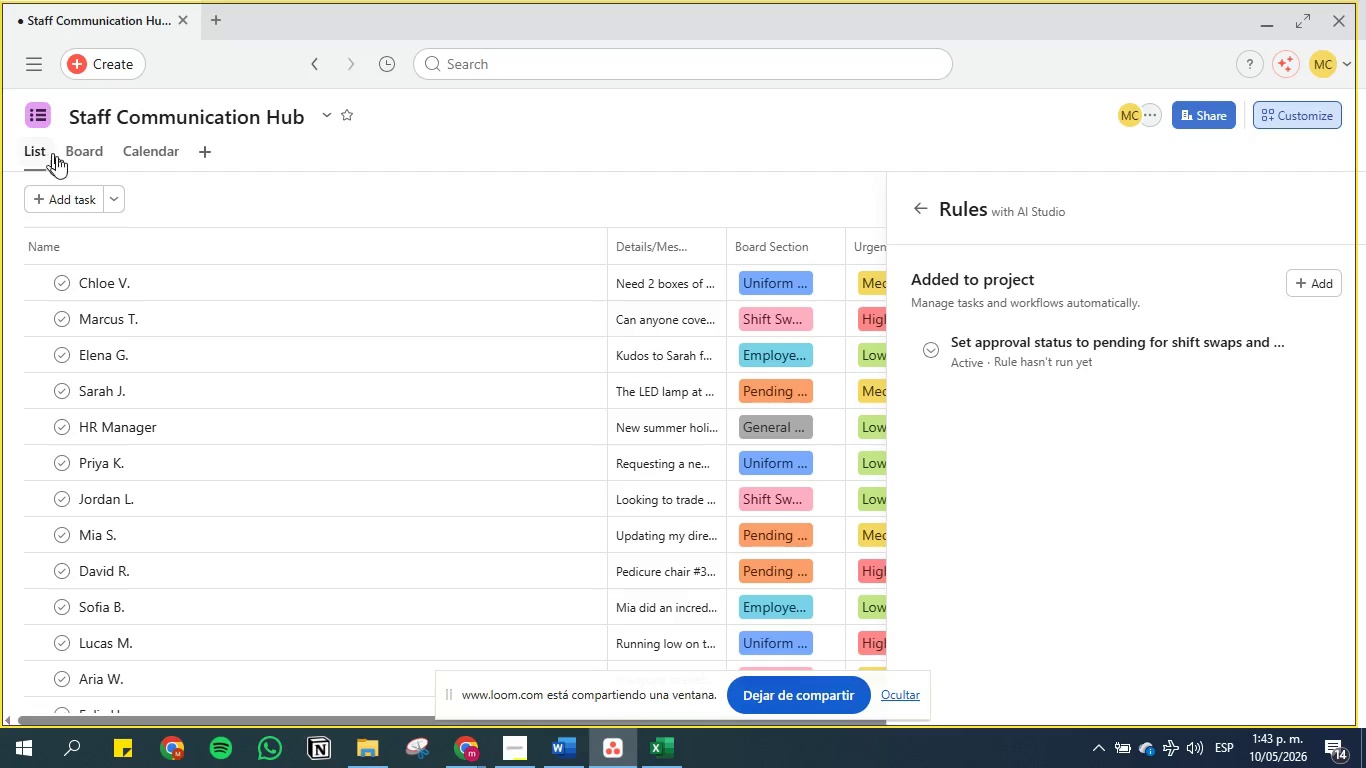 
left_click([81, 157])
 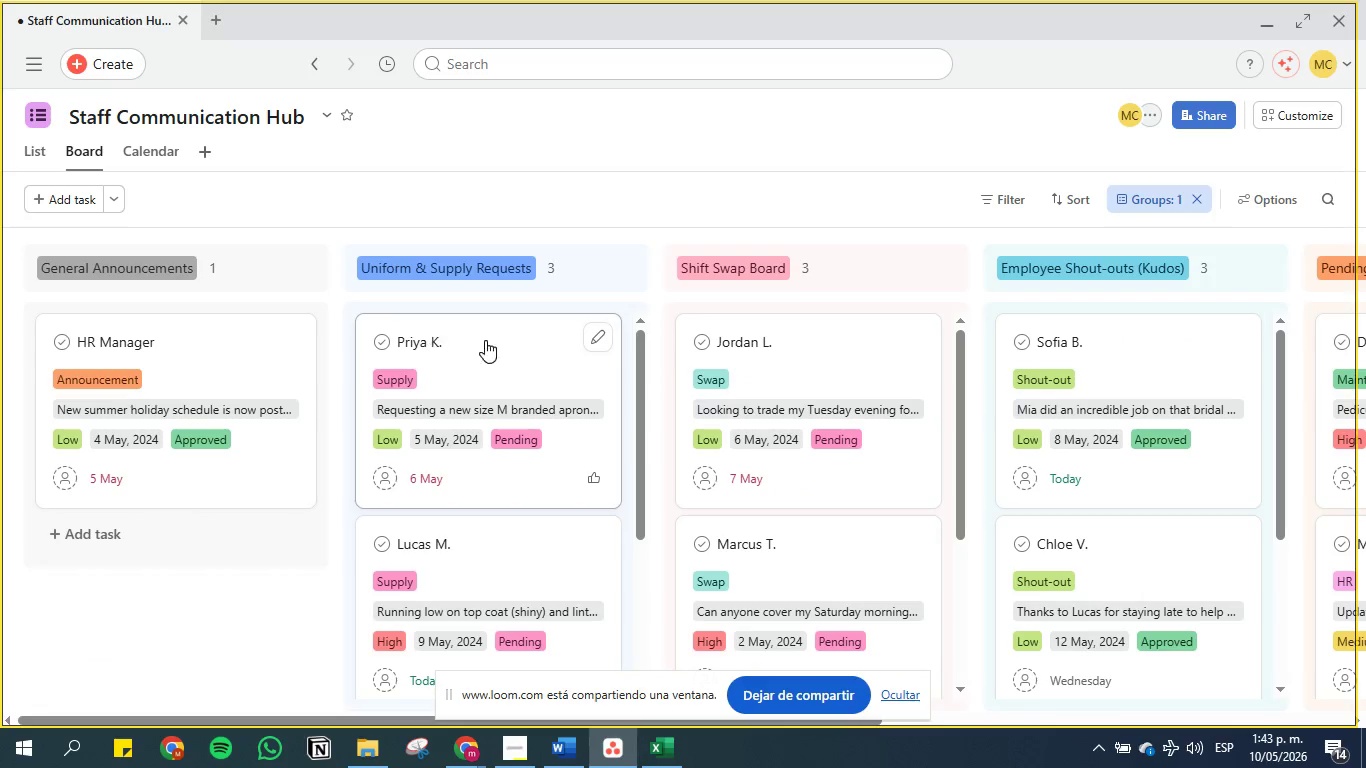 
left_click_drag(start_coordinate=[518, 336], to_coordinate=[815, 335])
 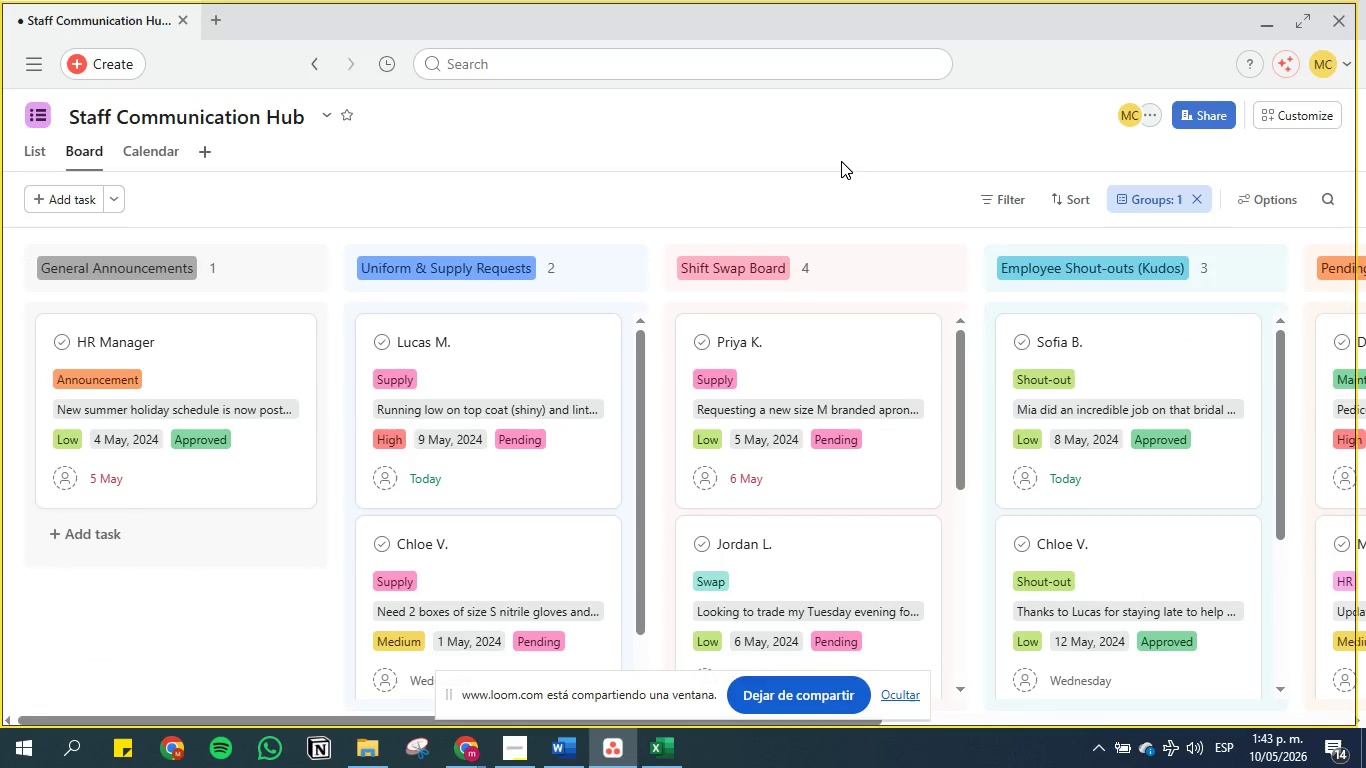 
wait(6.12)
 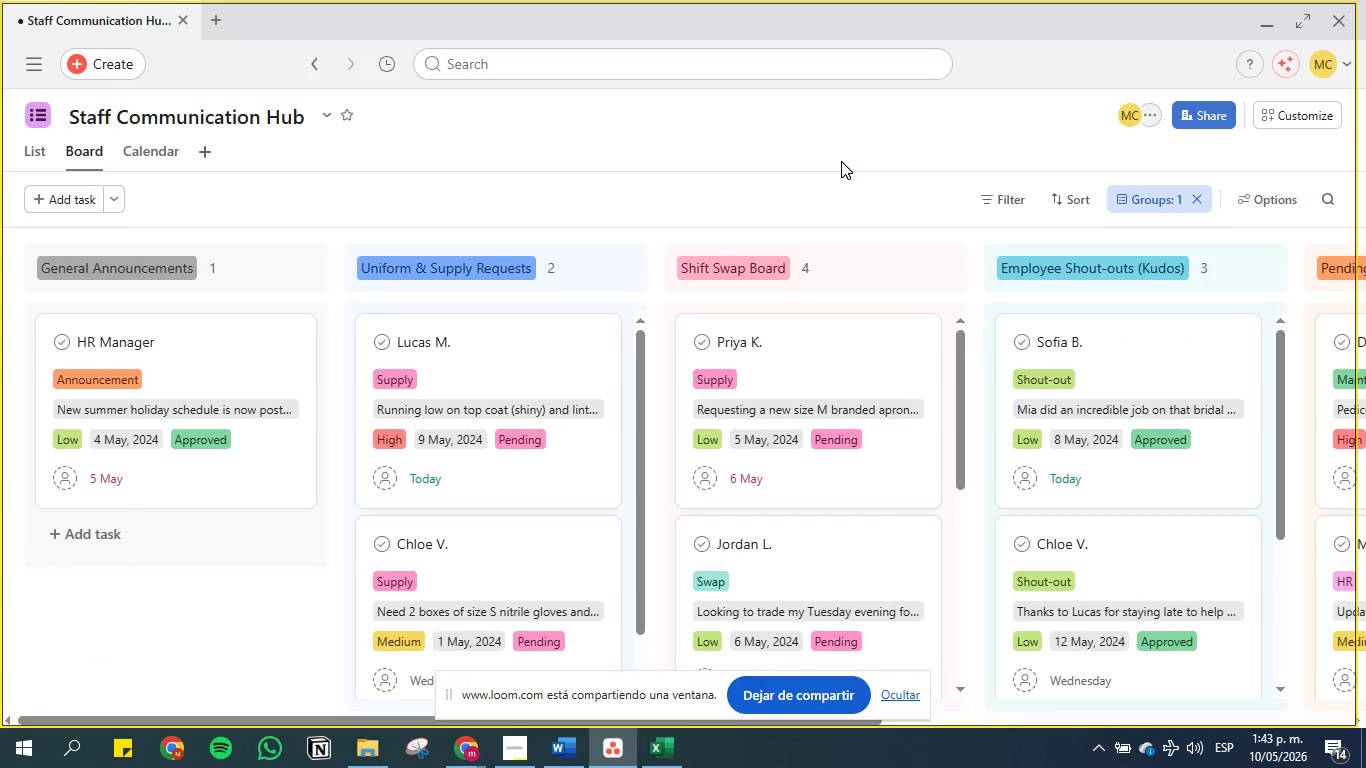 
left_click([869, 339])
 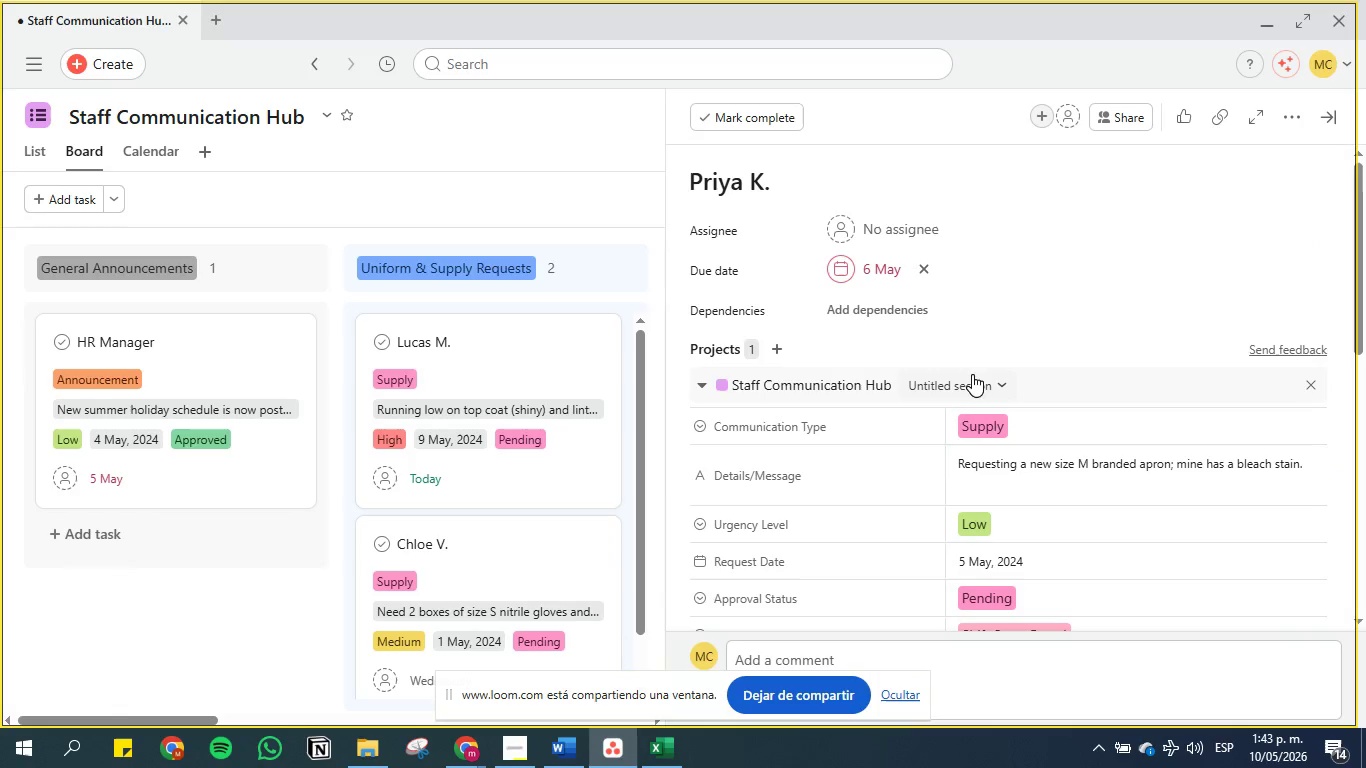 
scroll: coordinate [860, 377], scroll_direction: down, amount: 22.0
 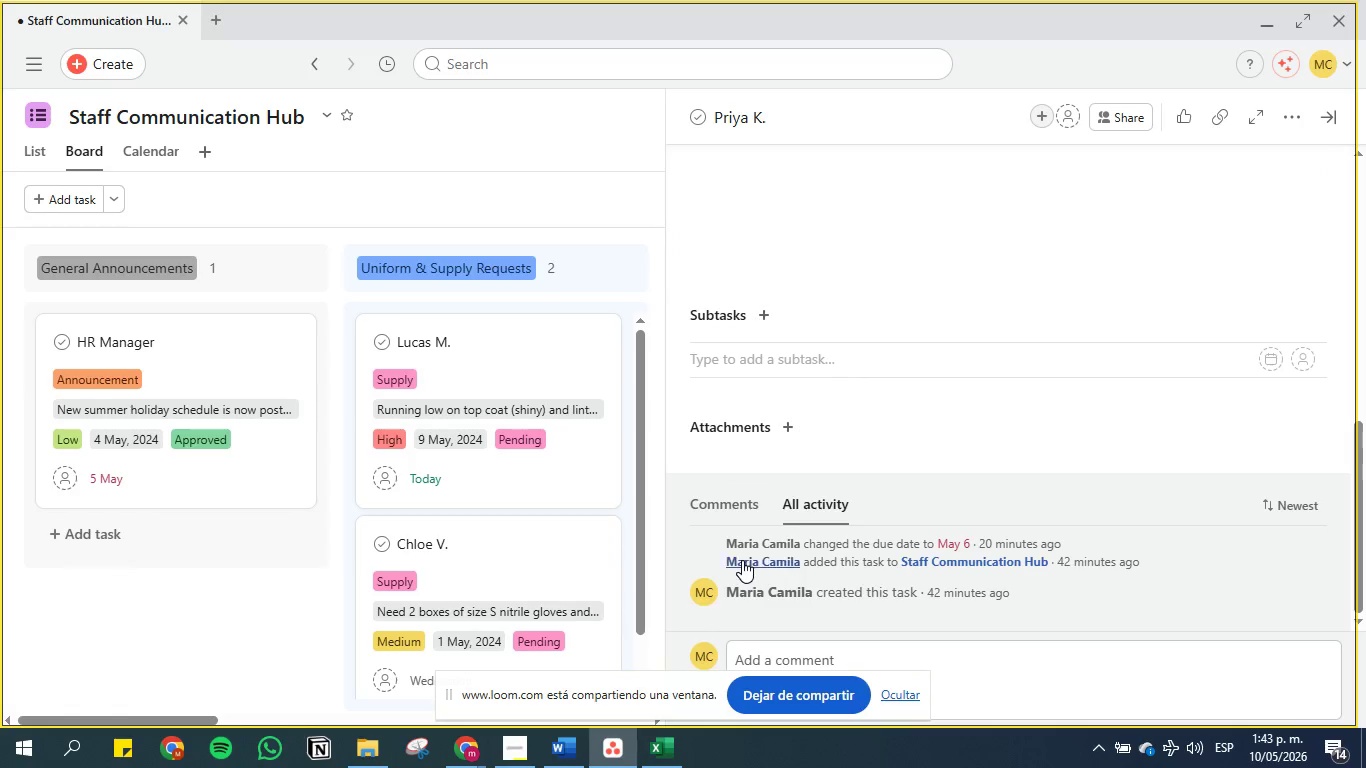 
scroll: coordinate [742, 561], scroll_direction: up, amount: 6.0
 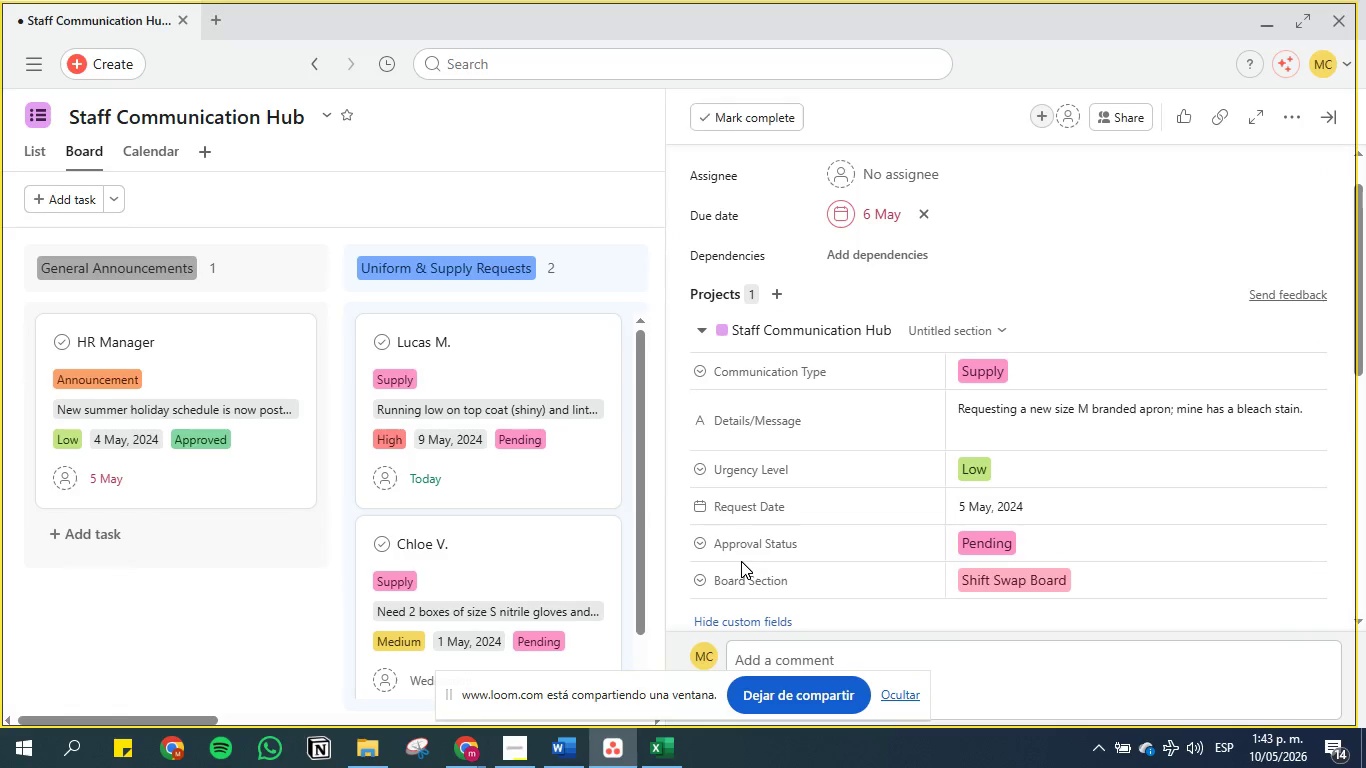 
scroll: coordinate [753, 533], scroll_direction: down, amount: 17.0
 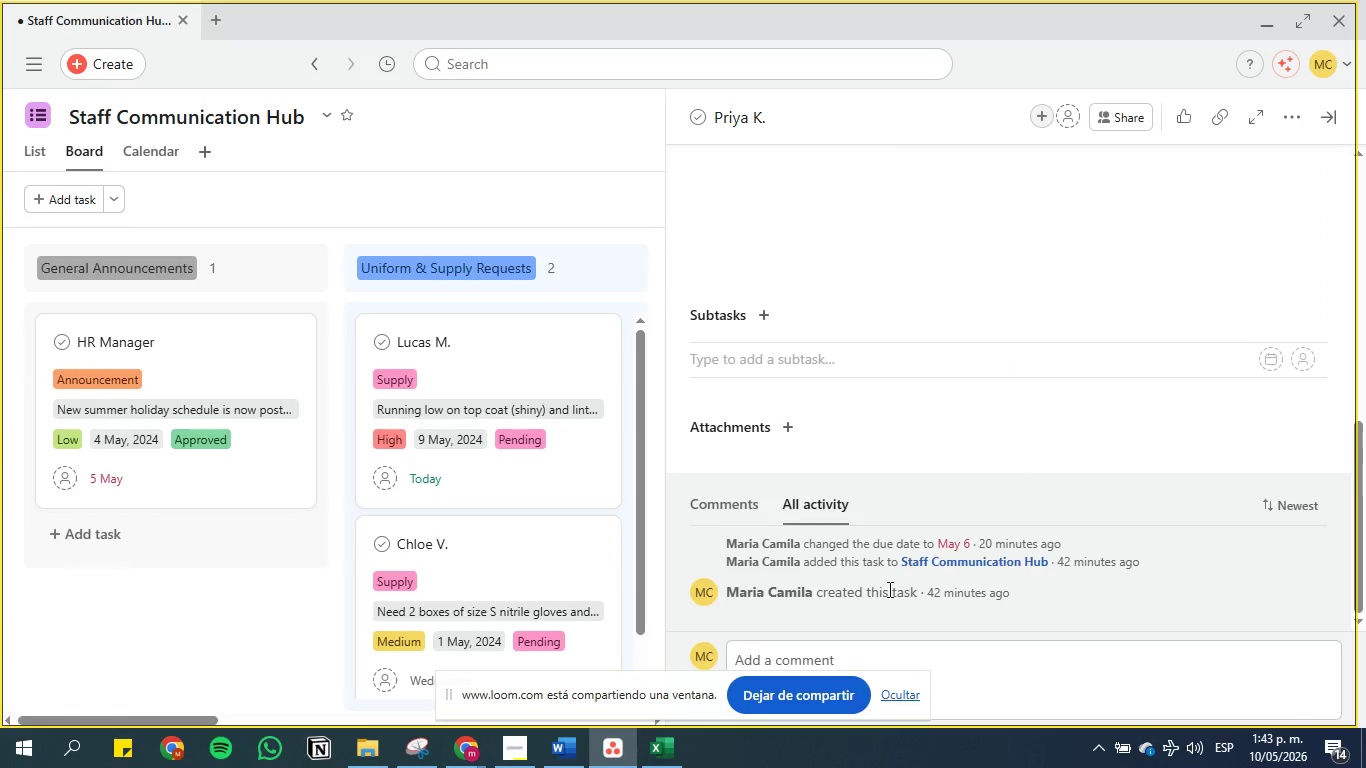 
scroll: coordinate [771, 506], scroll_direction: up, amount: 16.0
 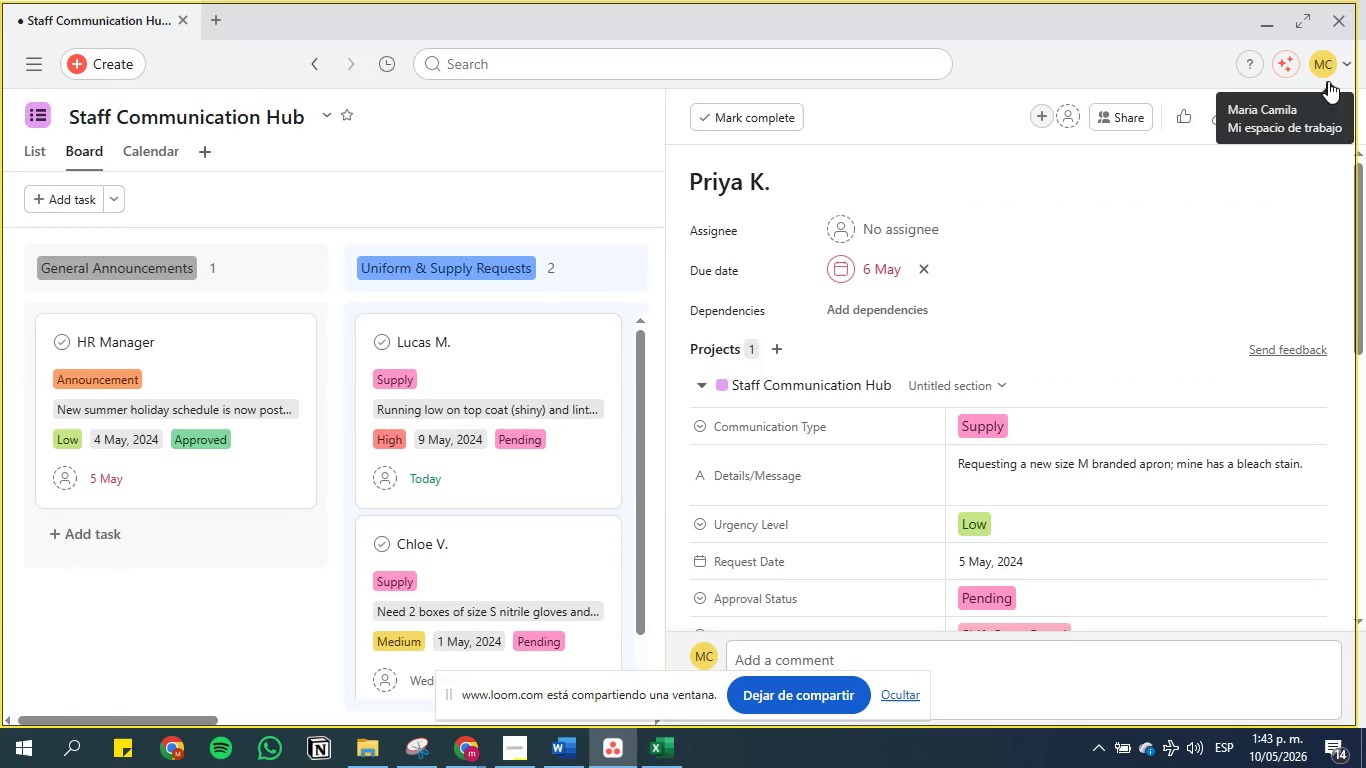 
left_click([1331, 106])
 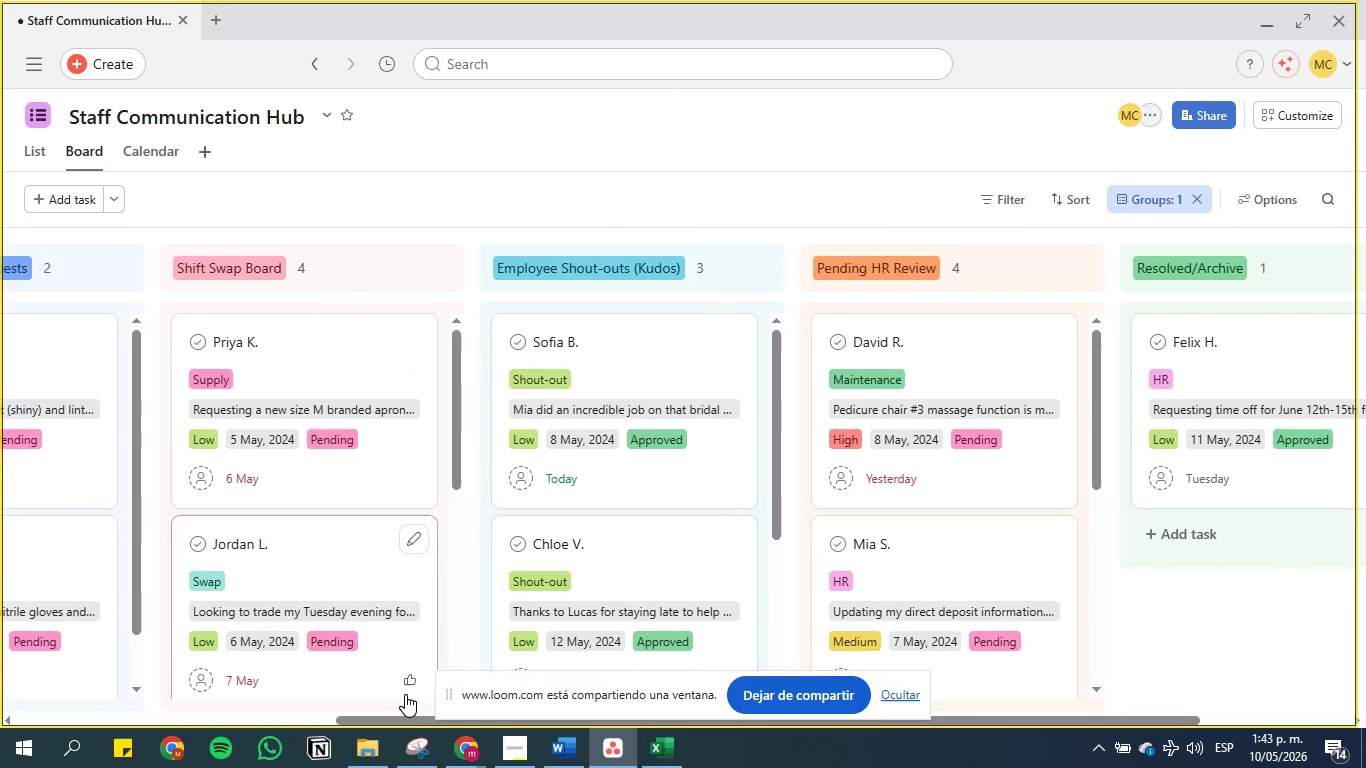 
left_click_drag(start_coordinate=[393, 720], to_coordinate=[0, 638])
 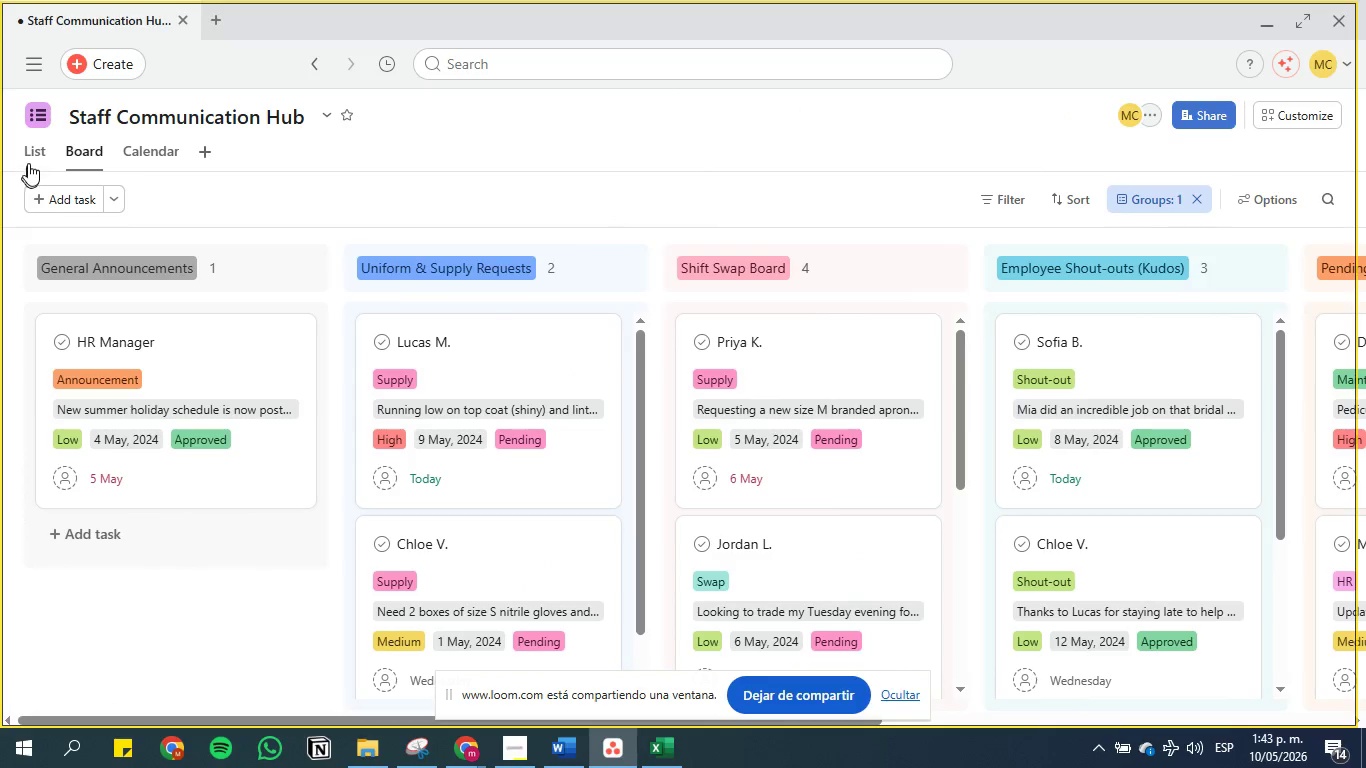 
left_click([31, 155])
 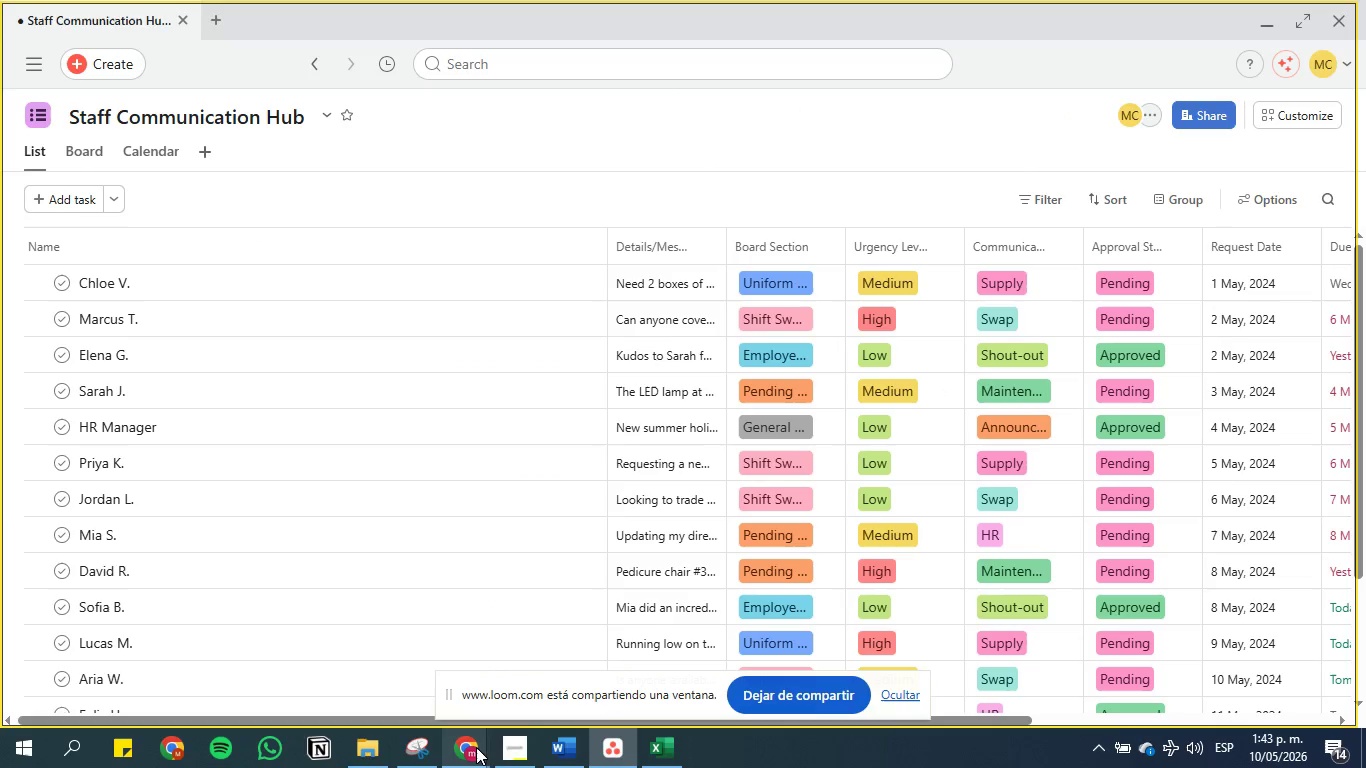 
left_click([470, 752])
 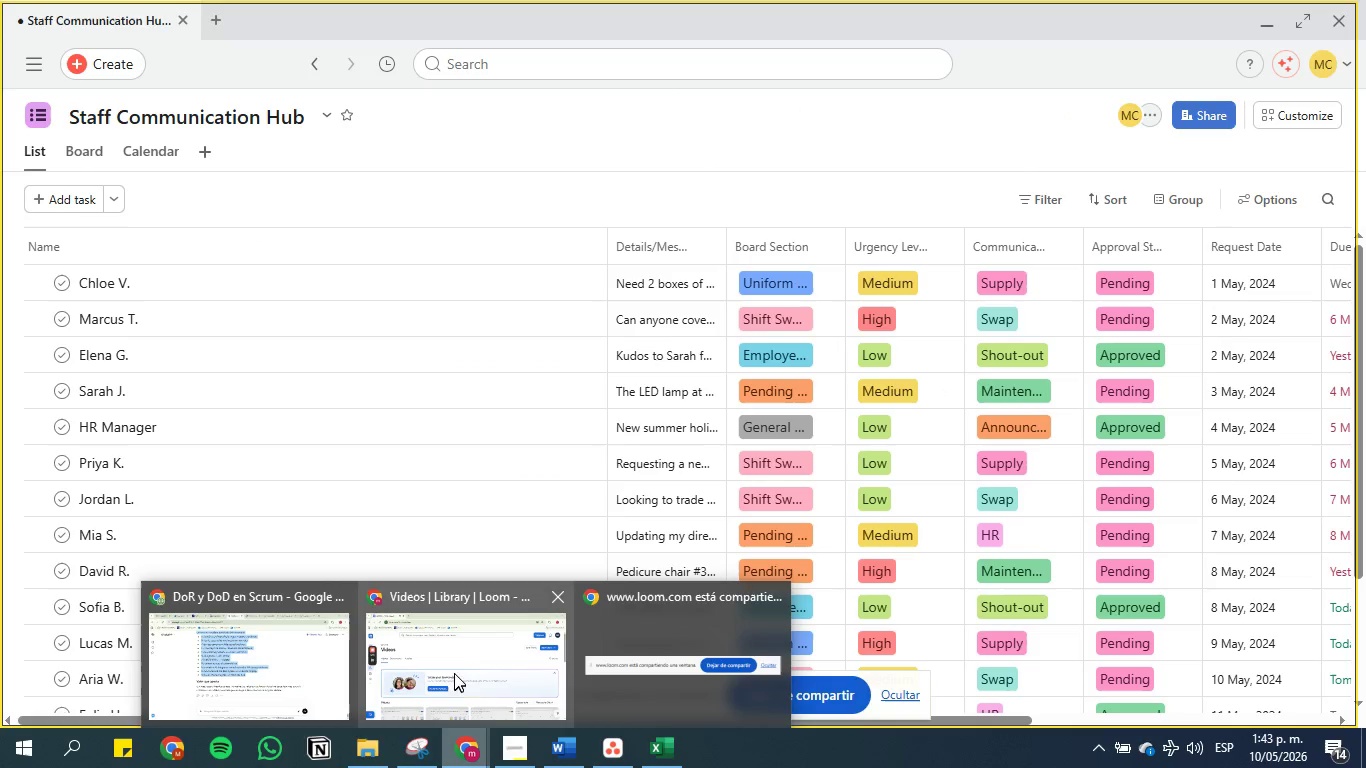 
double_click([454, 663])
 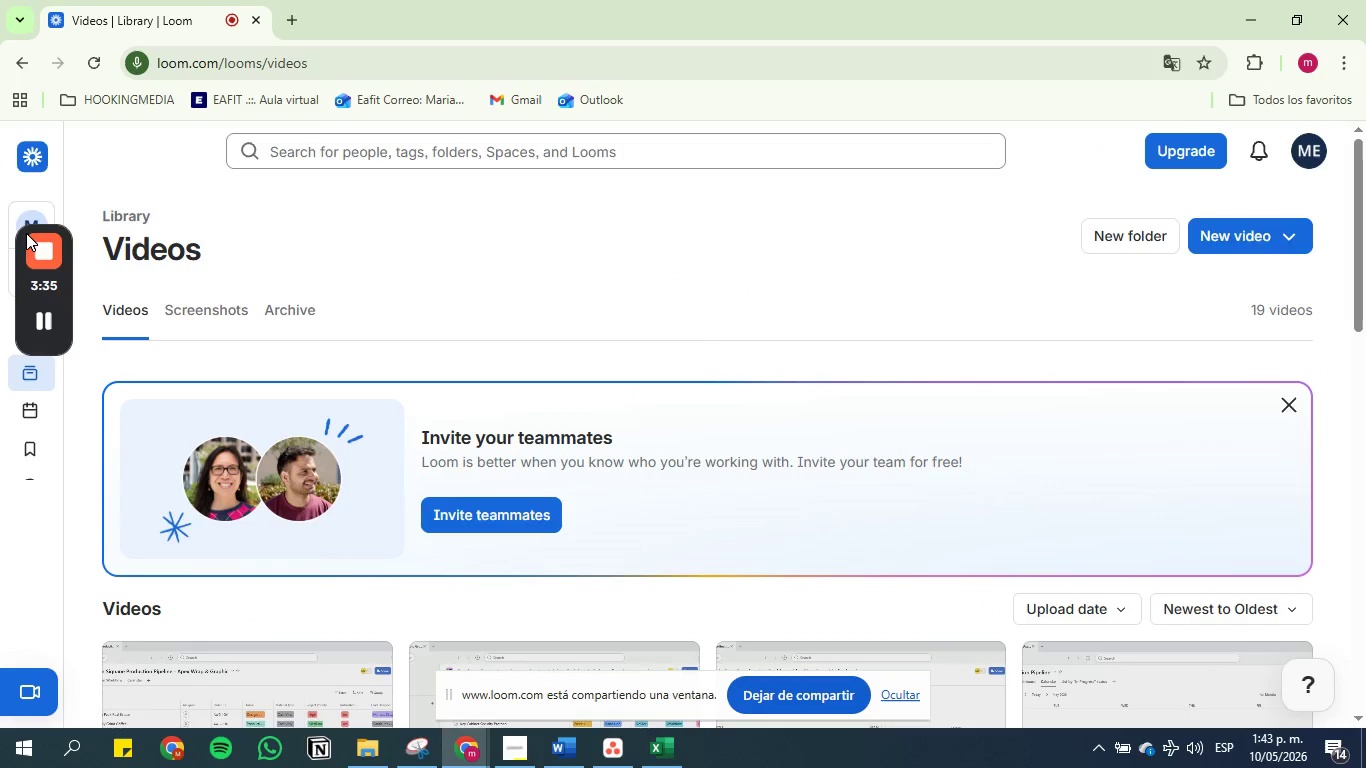 
left_click([34, 234])
 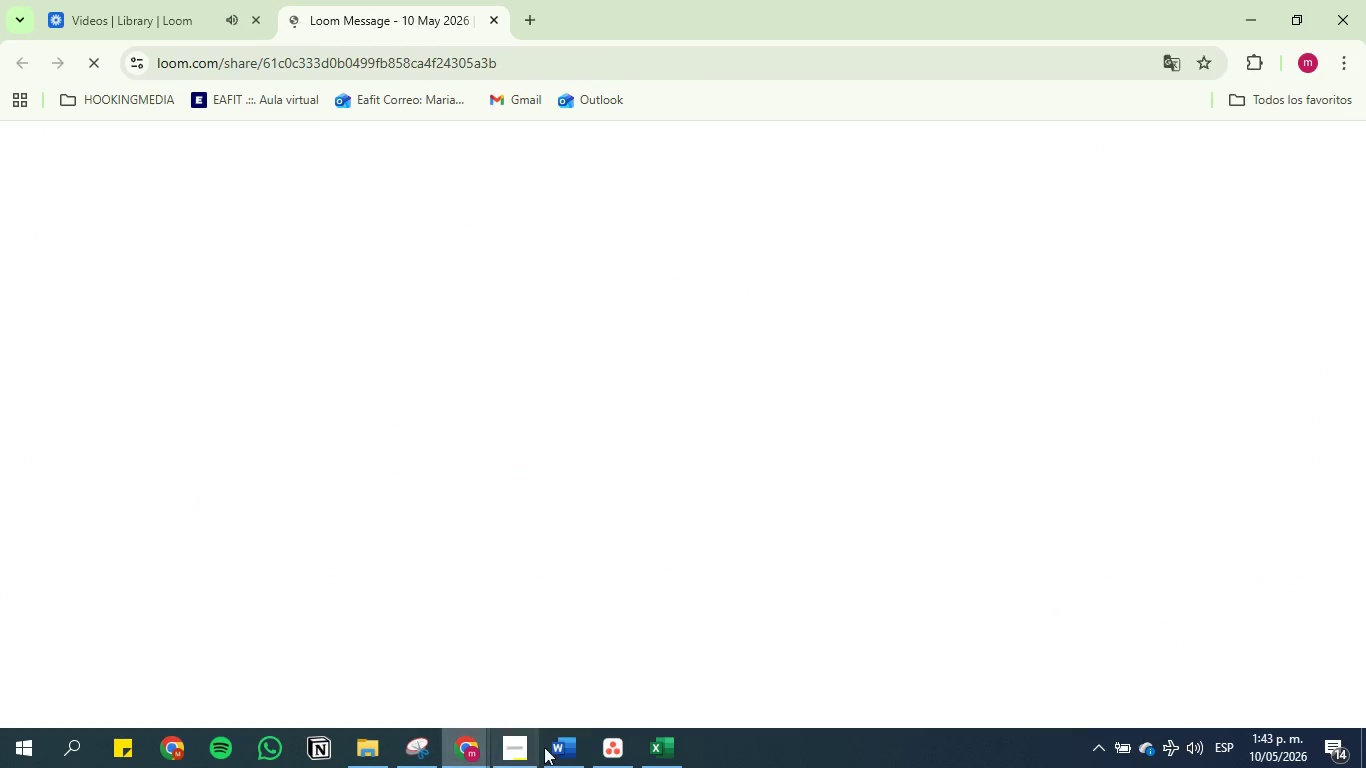 
left_click([551, 745])
 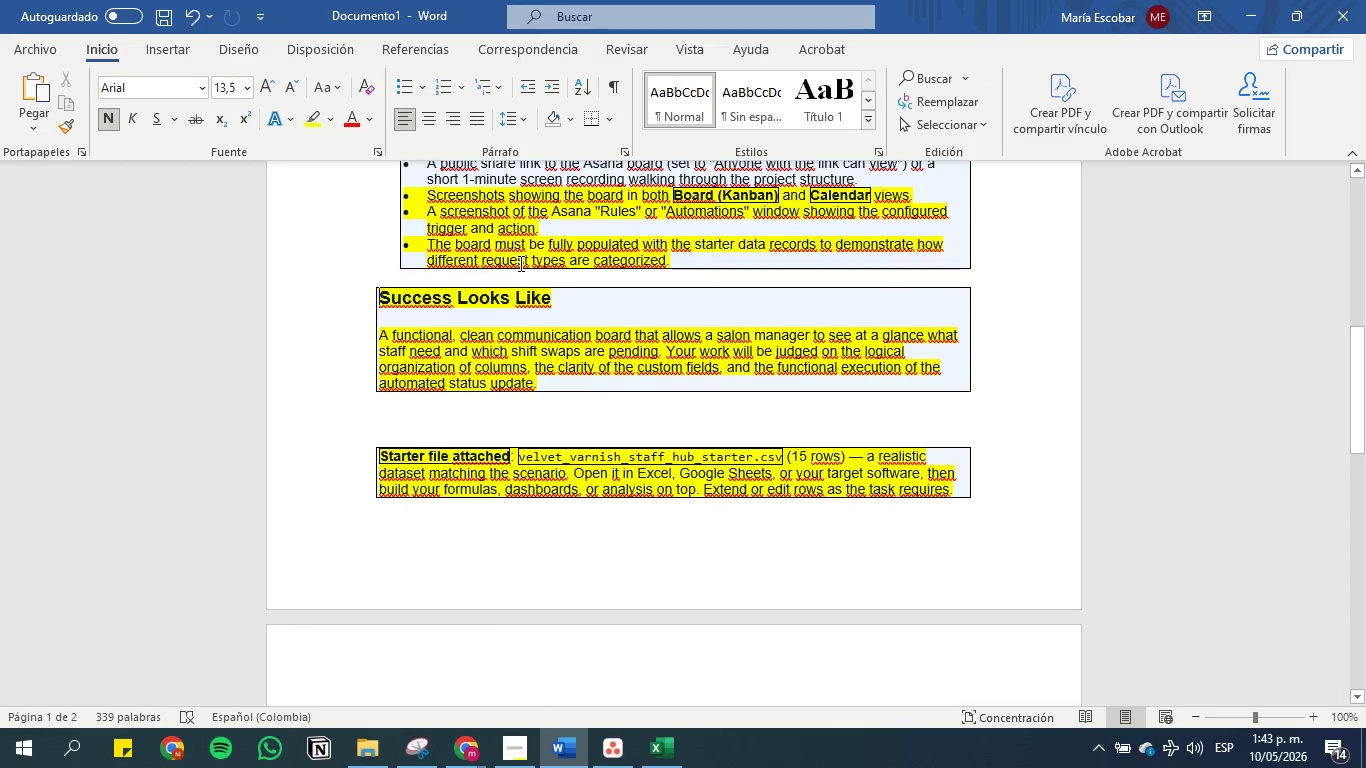 
scroll: coordinate [486, 374], scroll_direction: up, amount: 5.0
 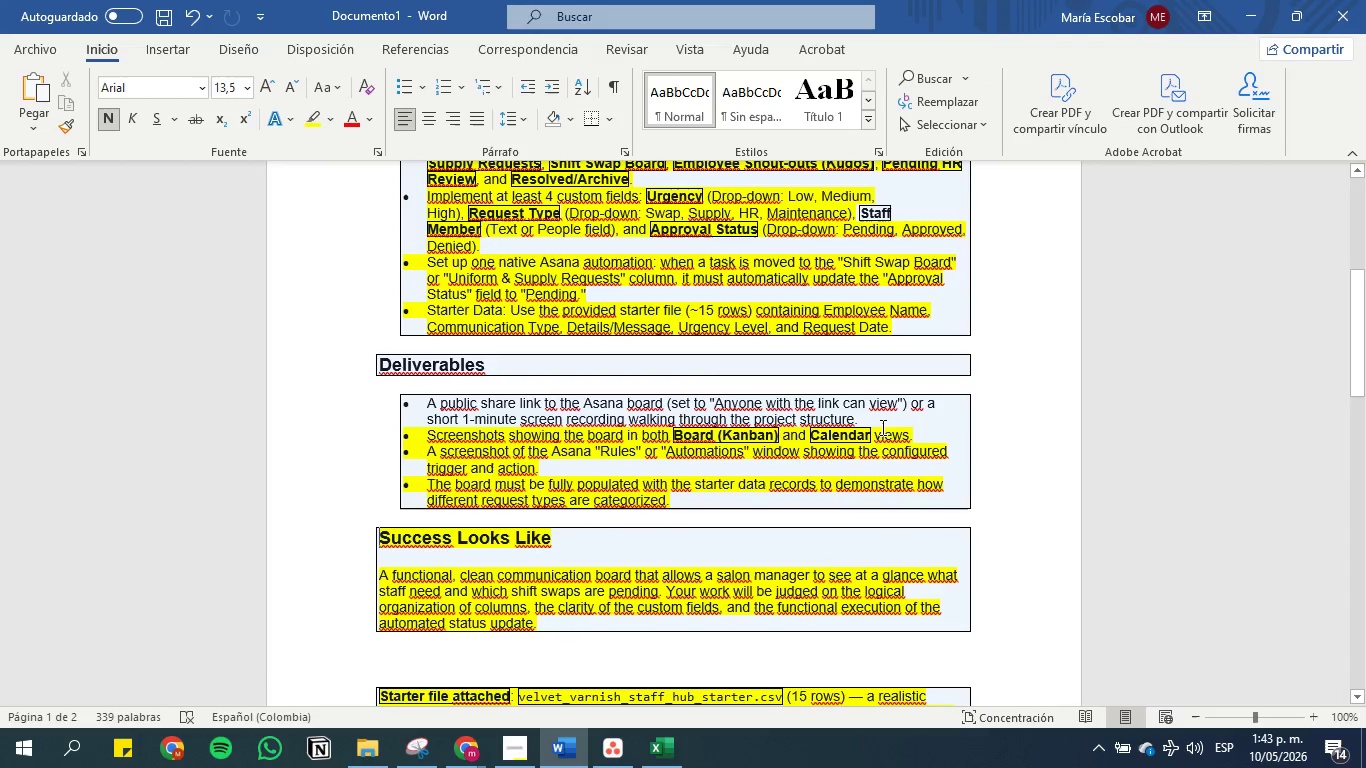 
left_click_drag(start_coordinate=[876, 420], to_coordinate=[368, 407])
 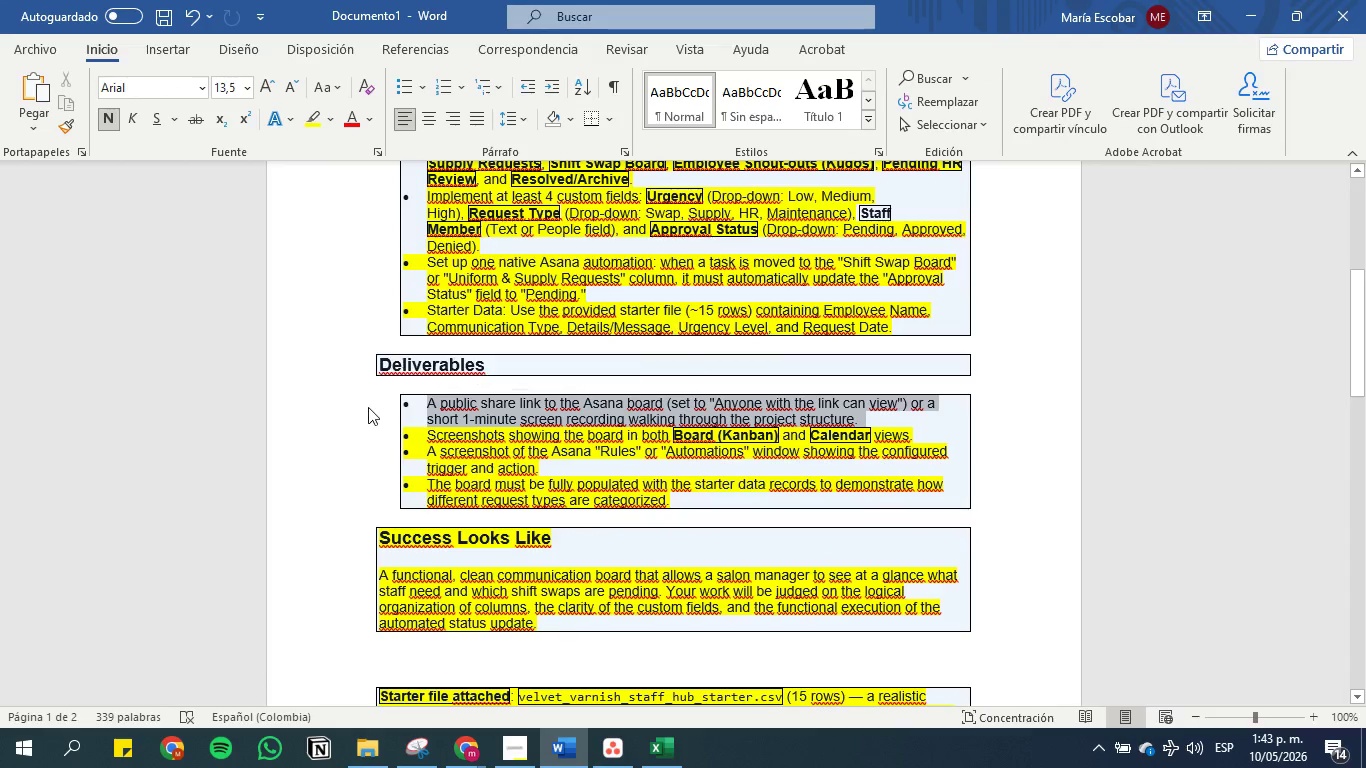 
key(Control+C)
 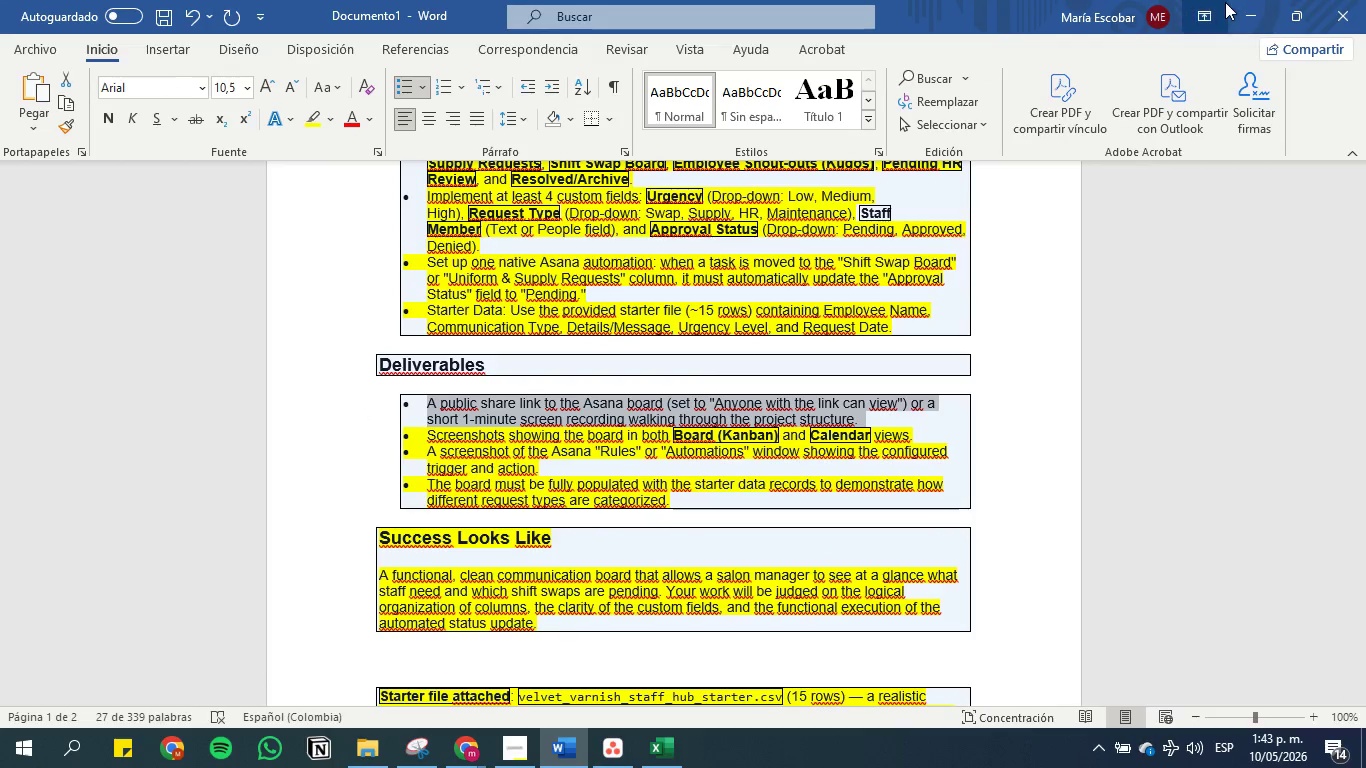 
left_click([1240, 2])
 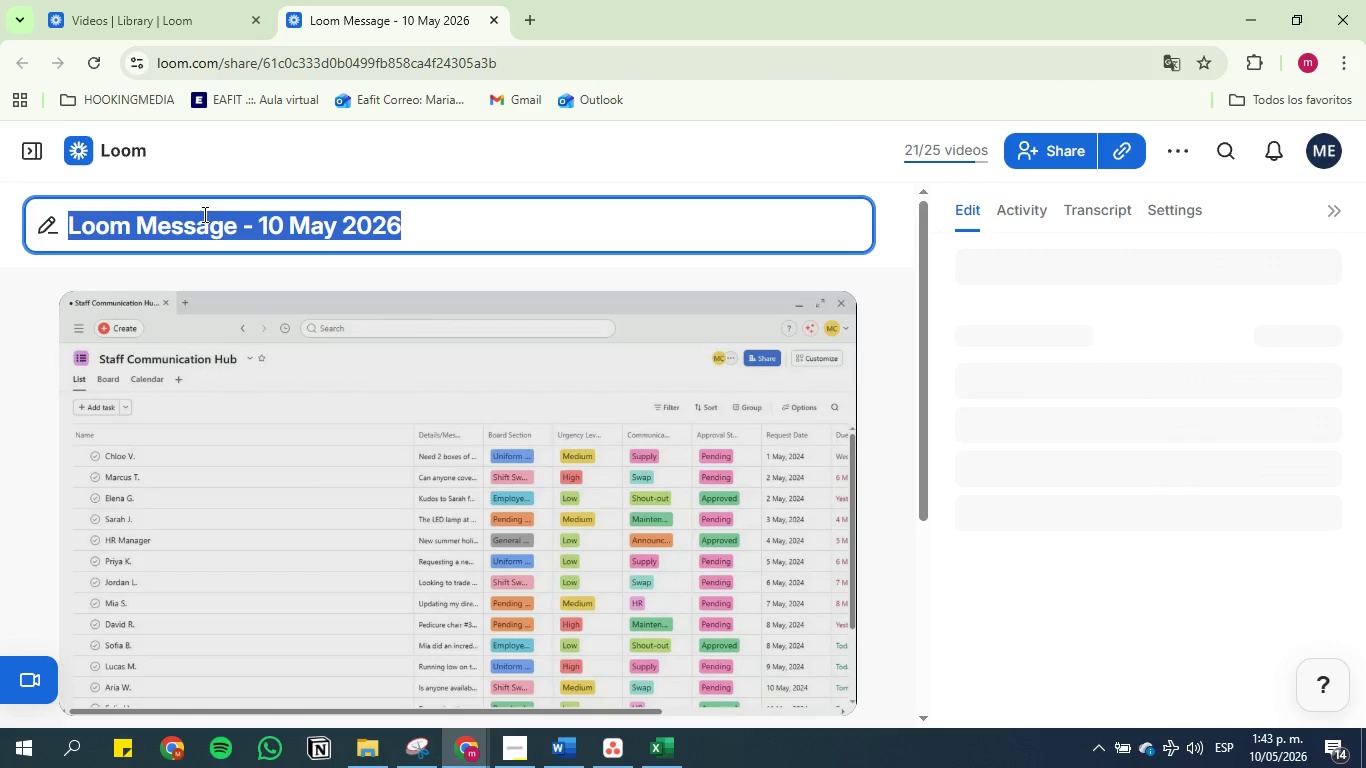 
key(Backspace)
 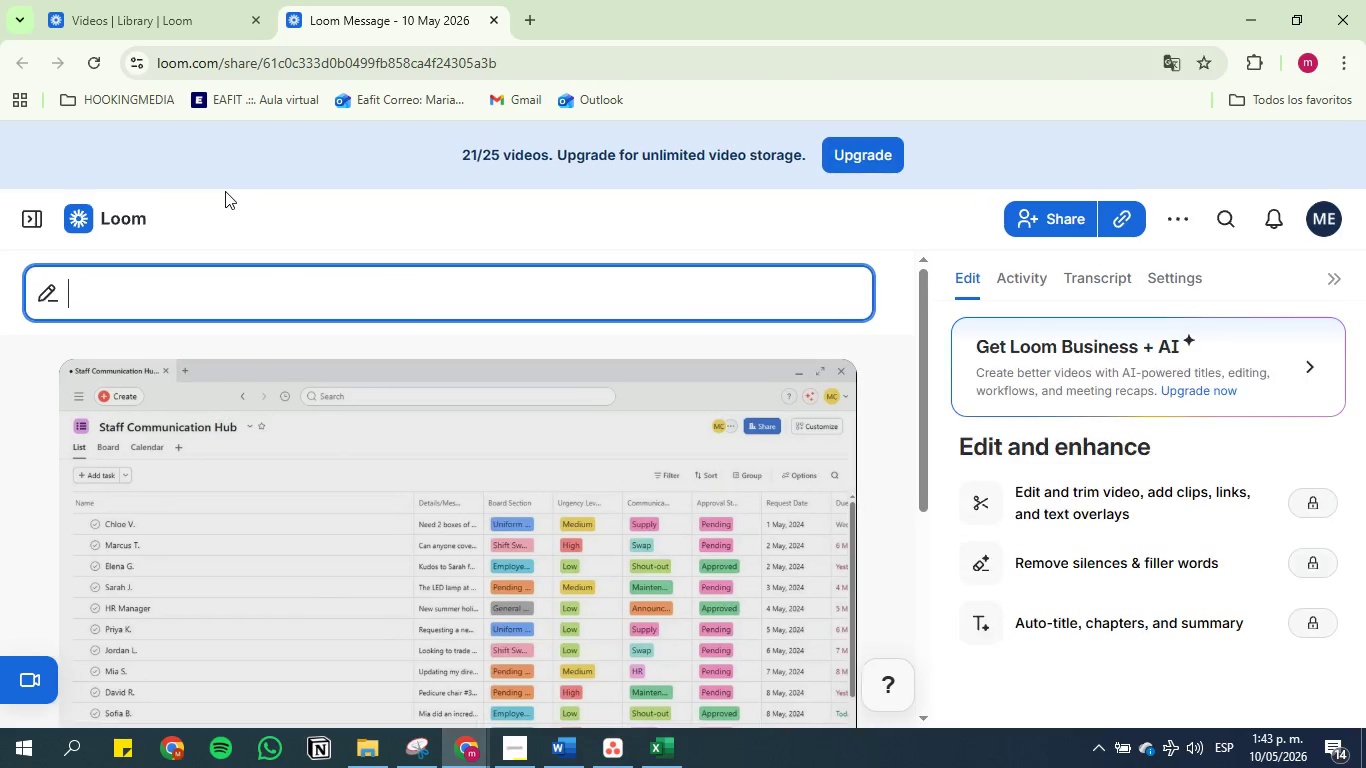 
key(Control+V)
 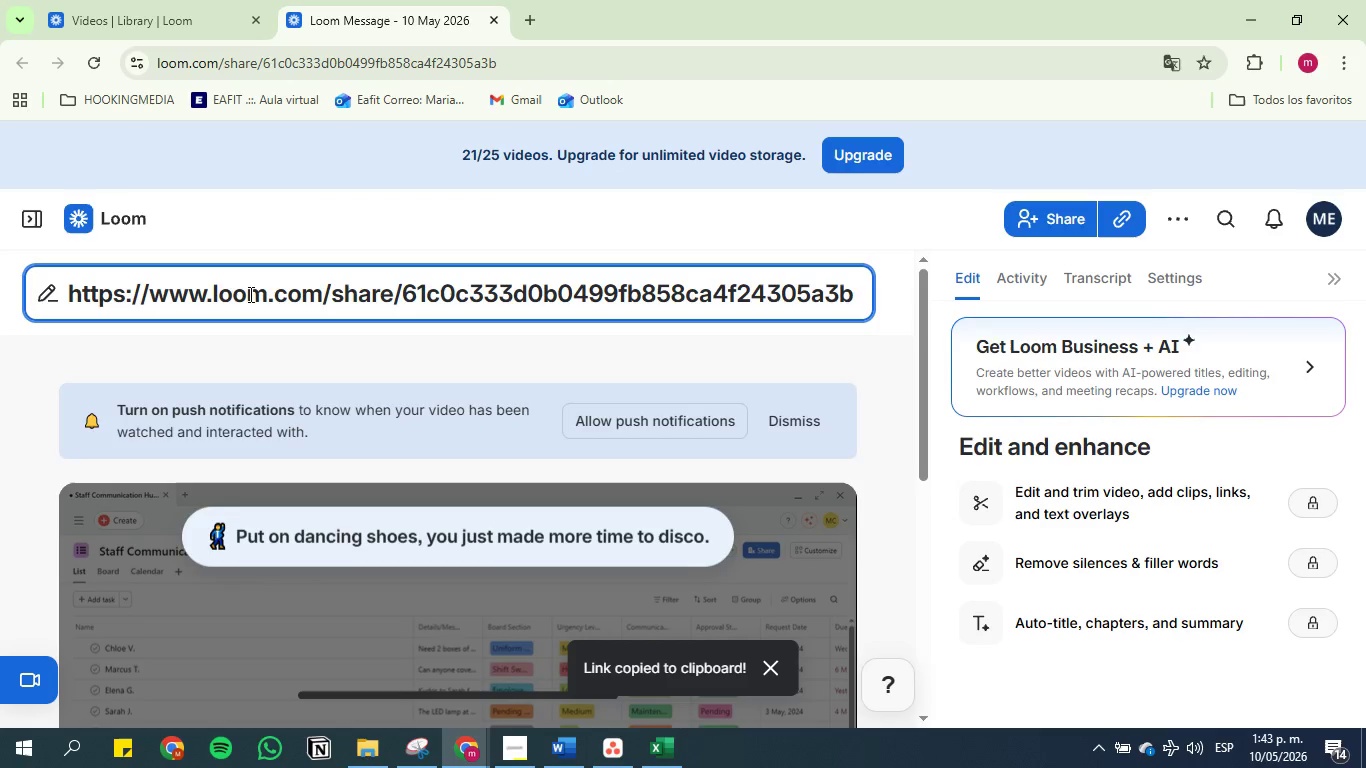 
double_click([253, 286])
 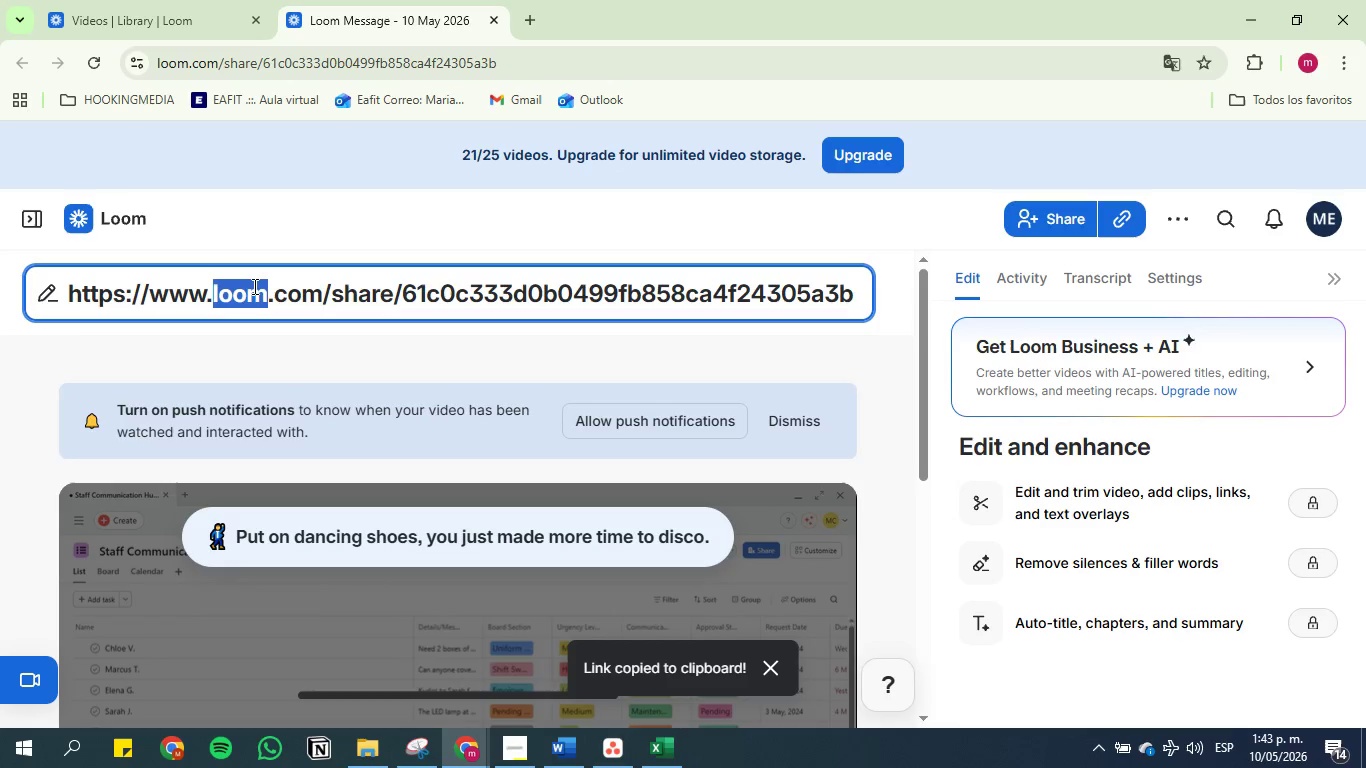 
triple_click([253, 286])
 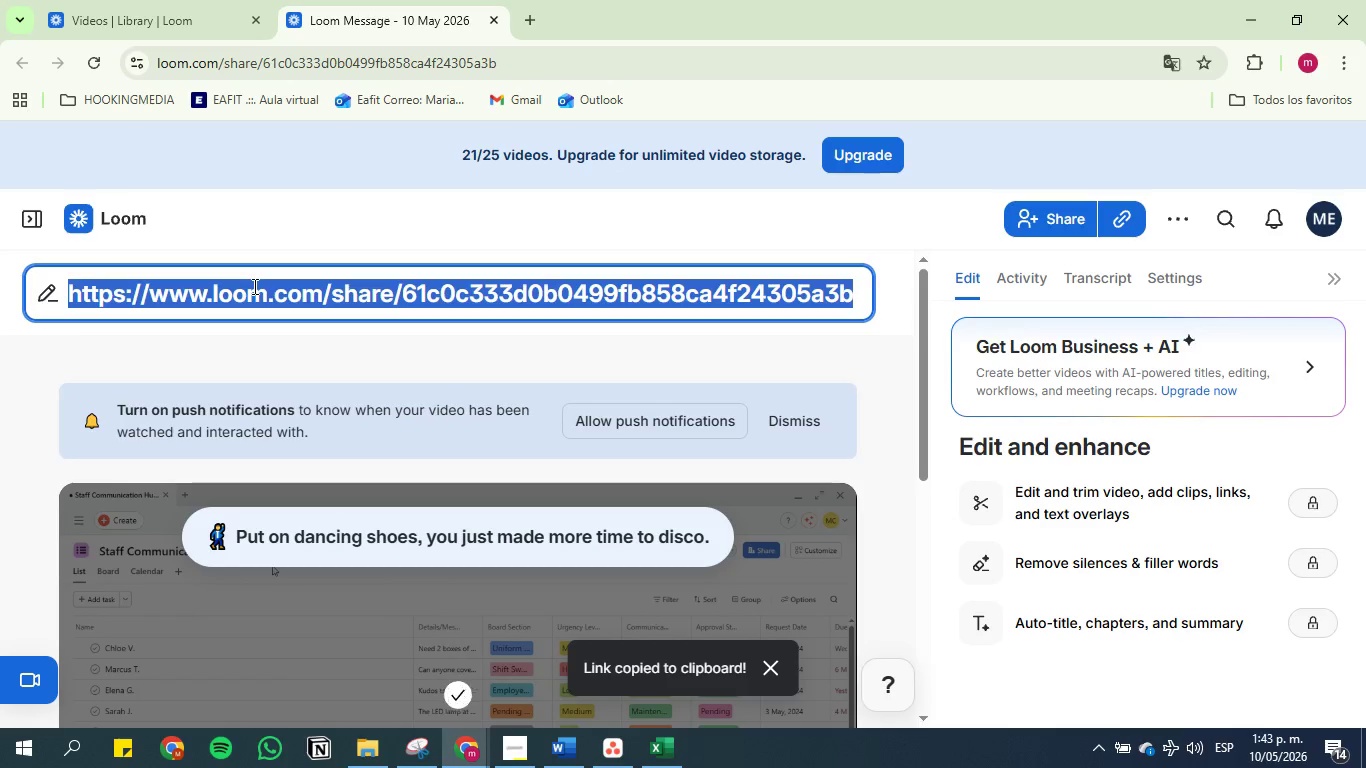 
key(Backspace)
 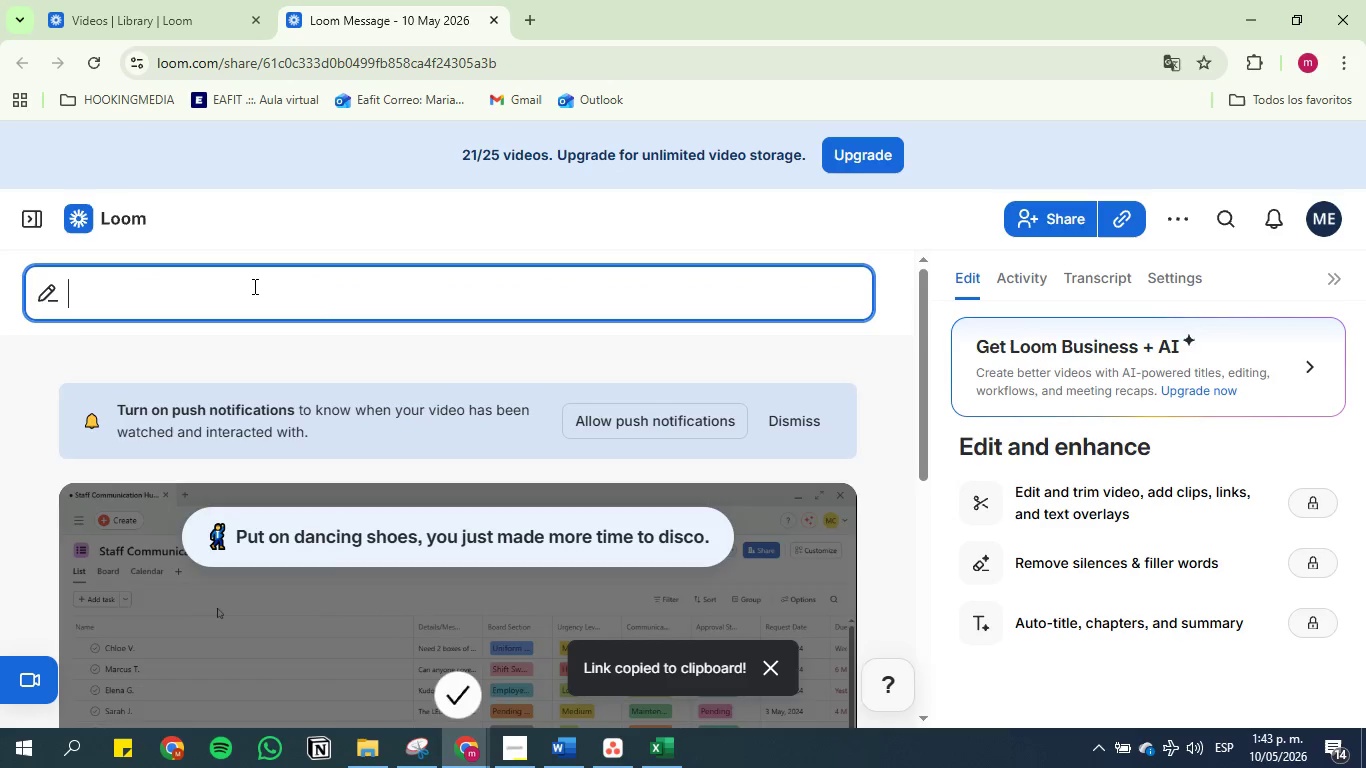 
key(Control+V)
 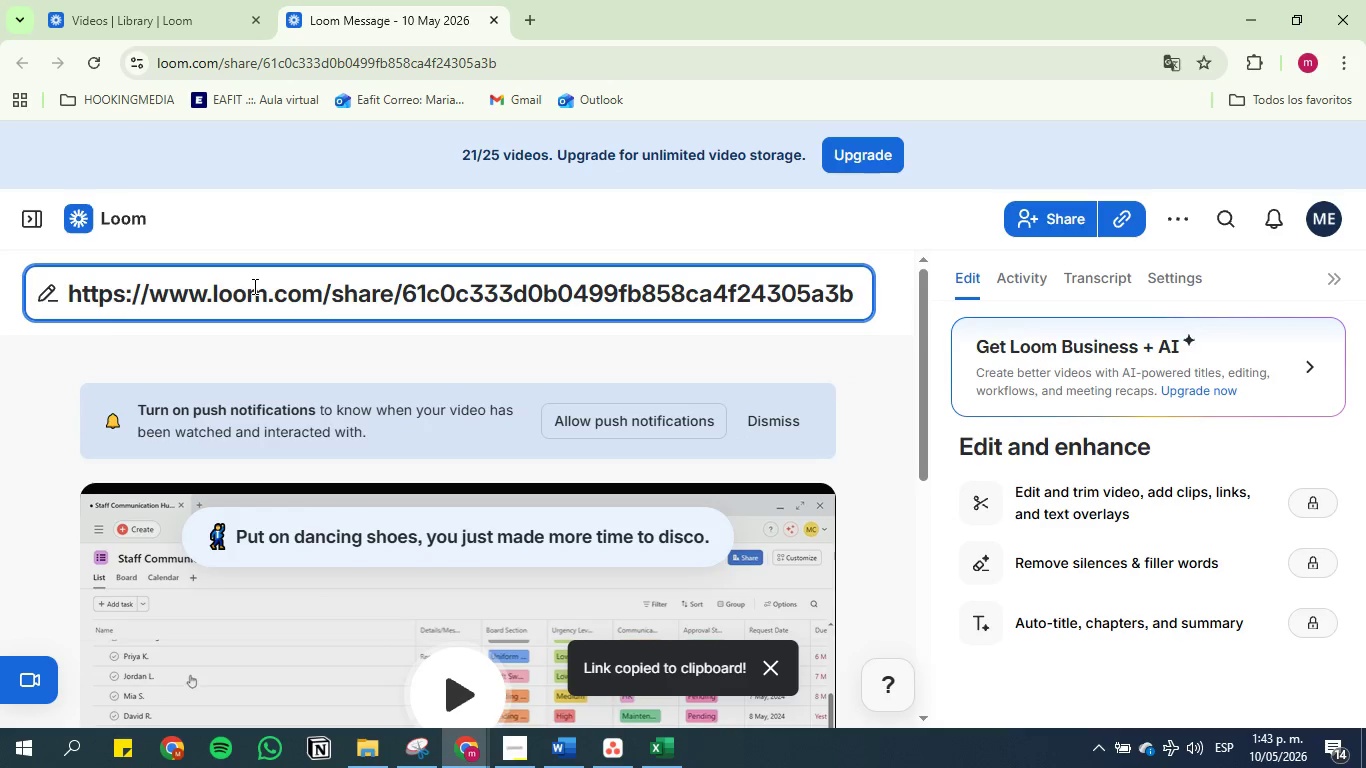 
double_click([253, 286])
 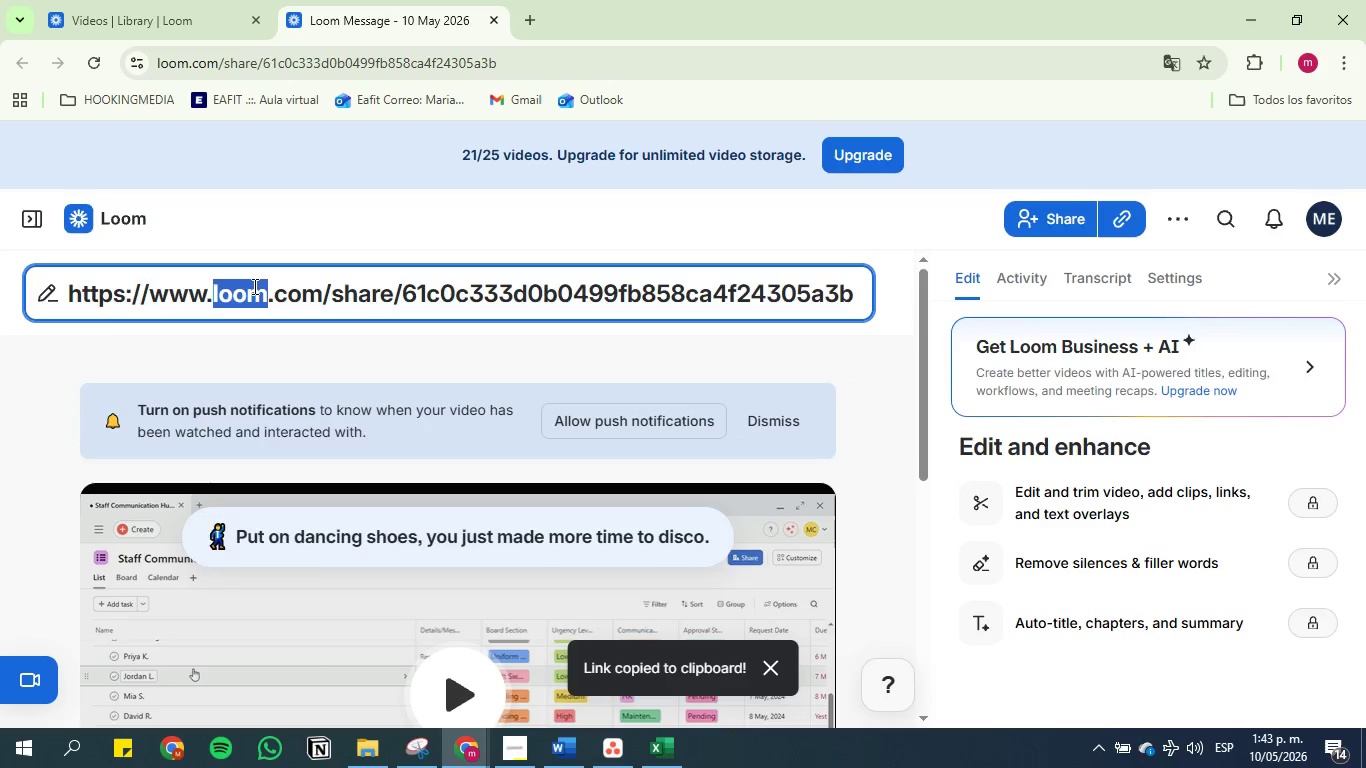 
triple_click([253, 286])
 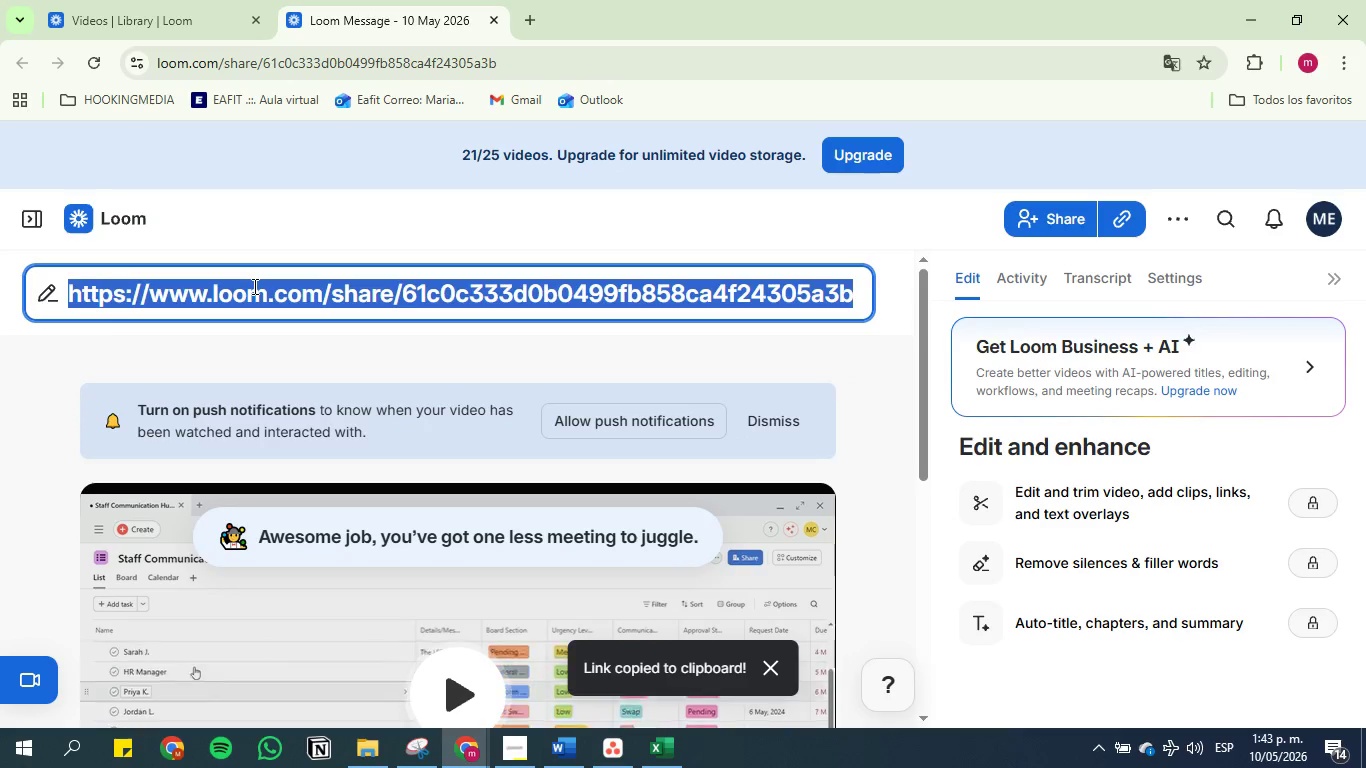 
key(Backspace)
 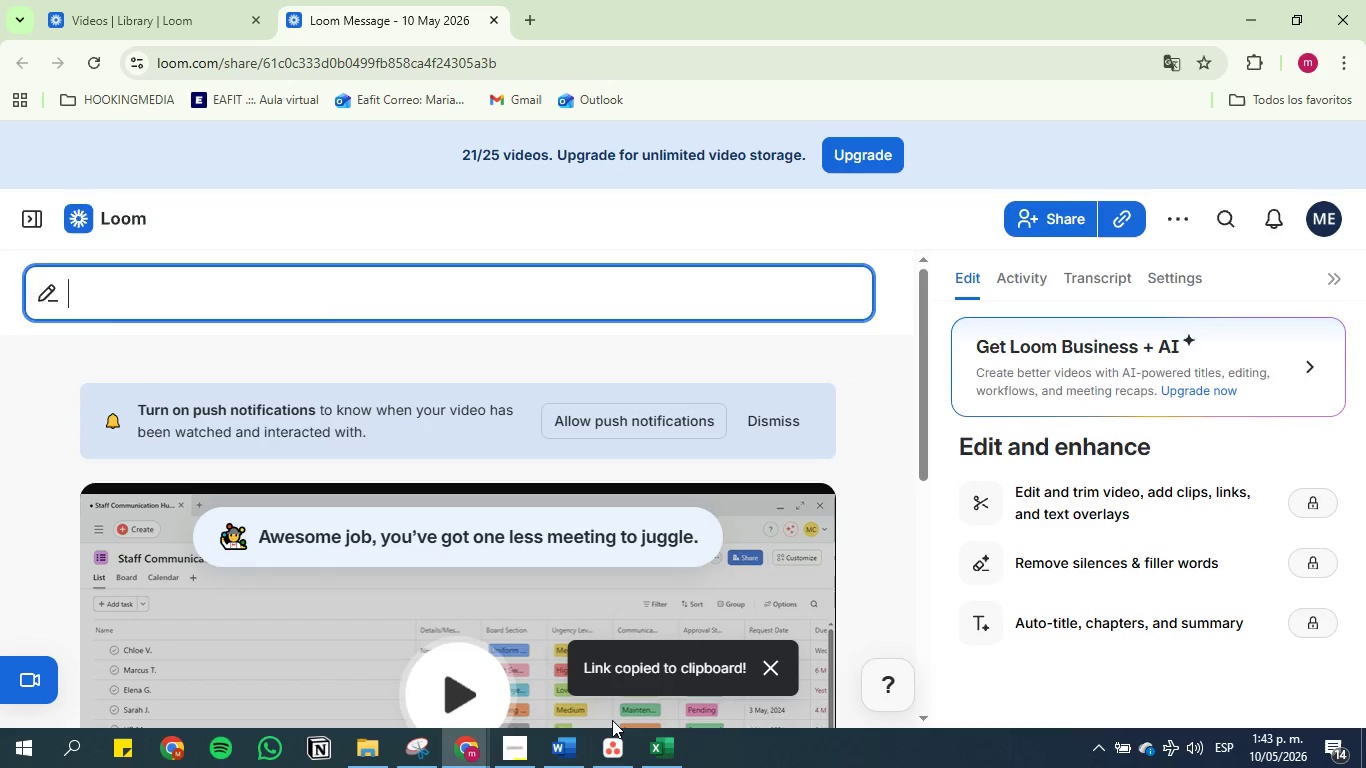 
left_click([571, 743])
 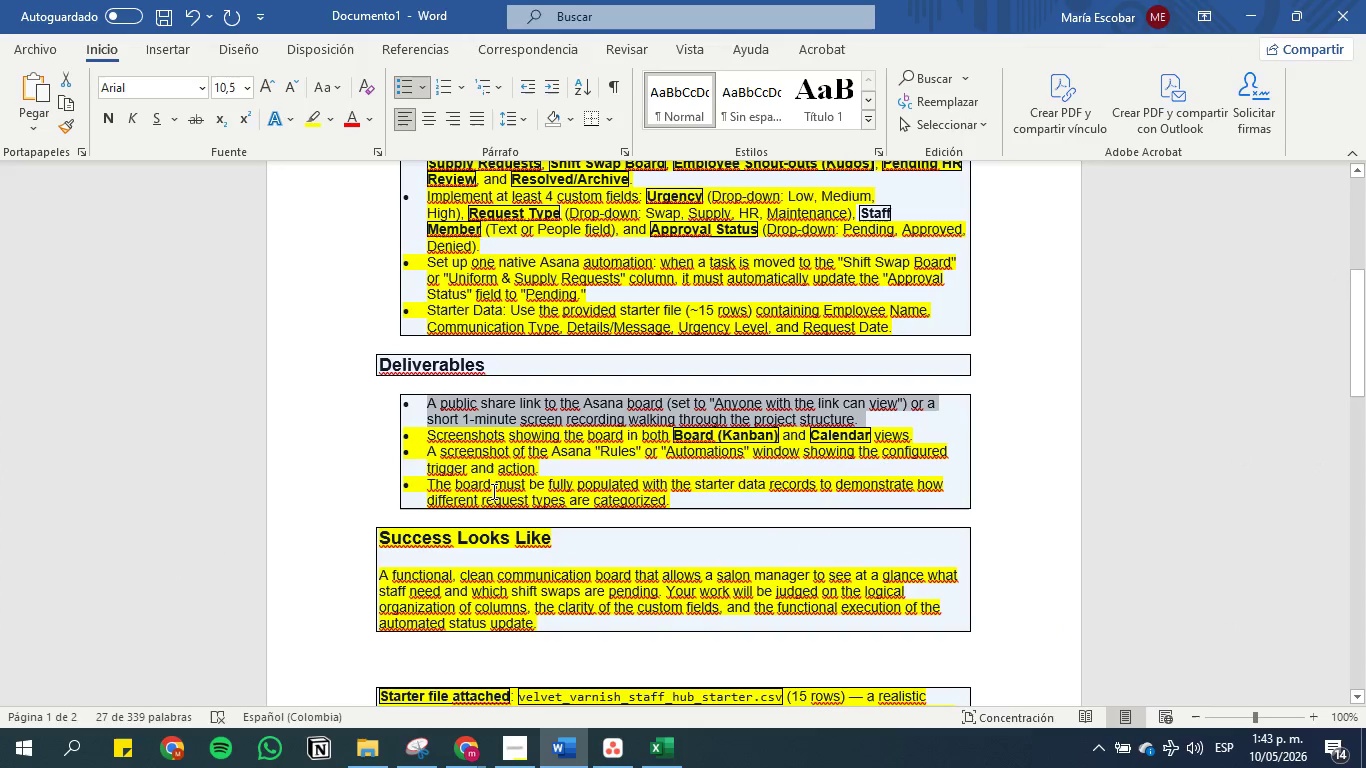 
key(Control+C)
 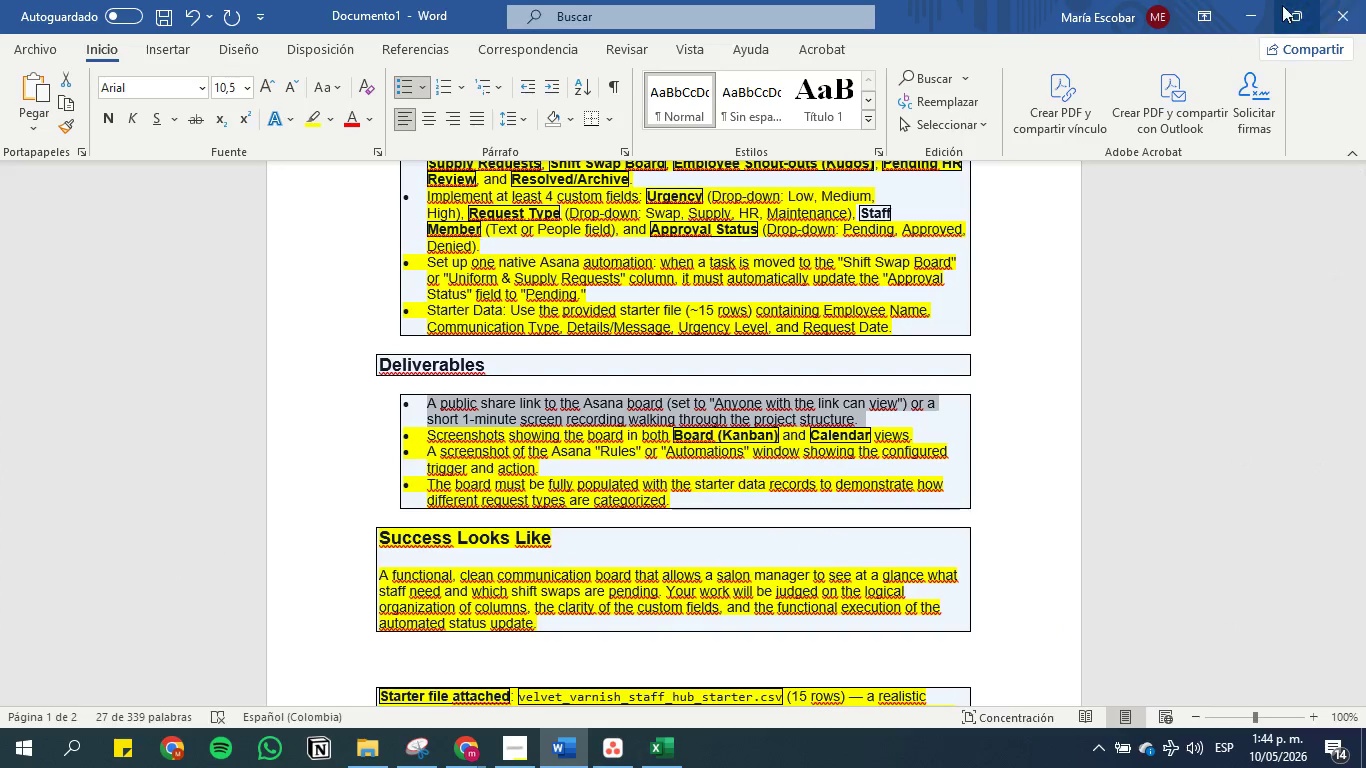 
left_click([1251, 5])
 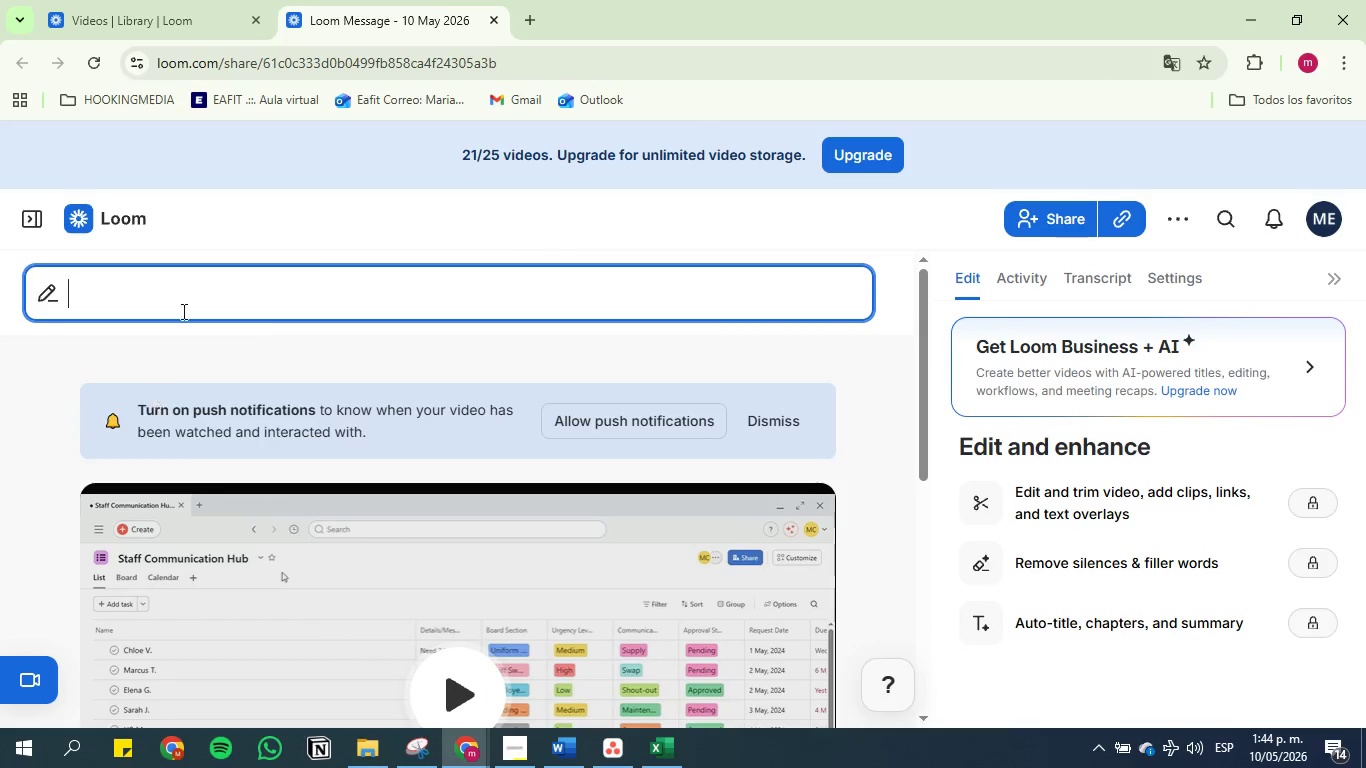 
left_click([190, 293])
 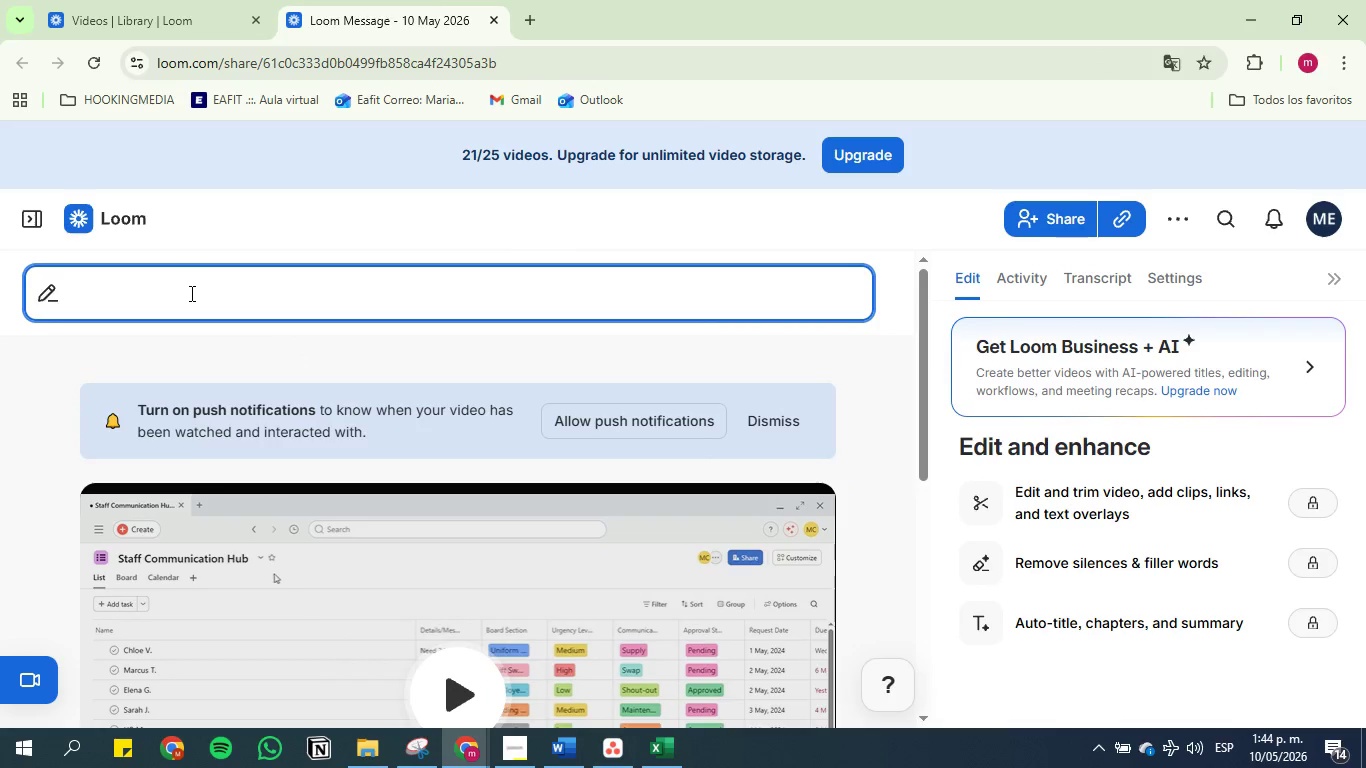 
key(Control+V)
 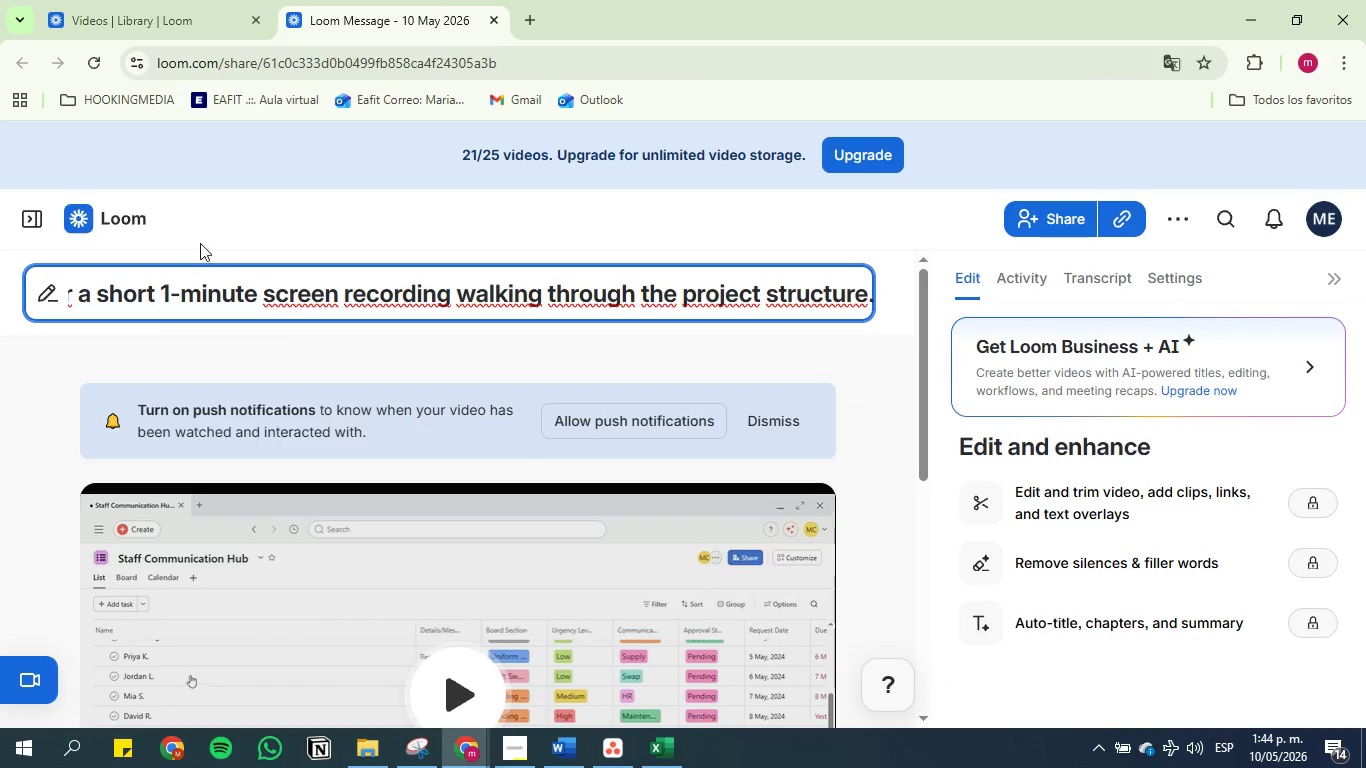 
left_click([202, 240])
 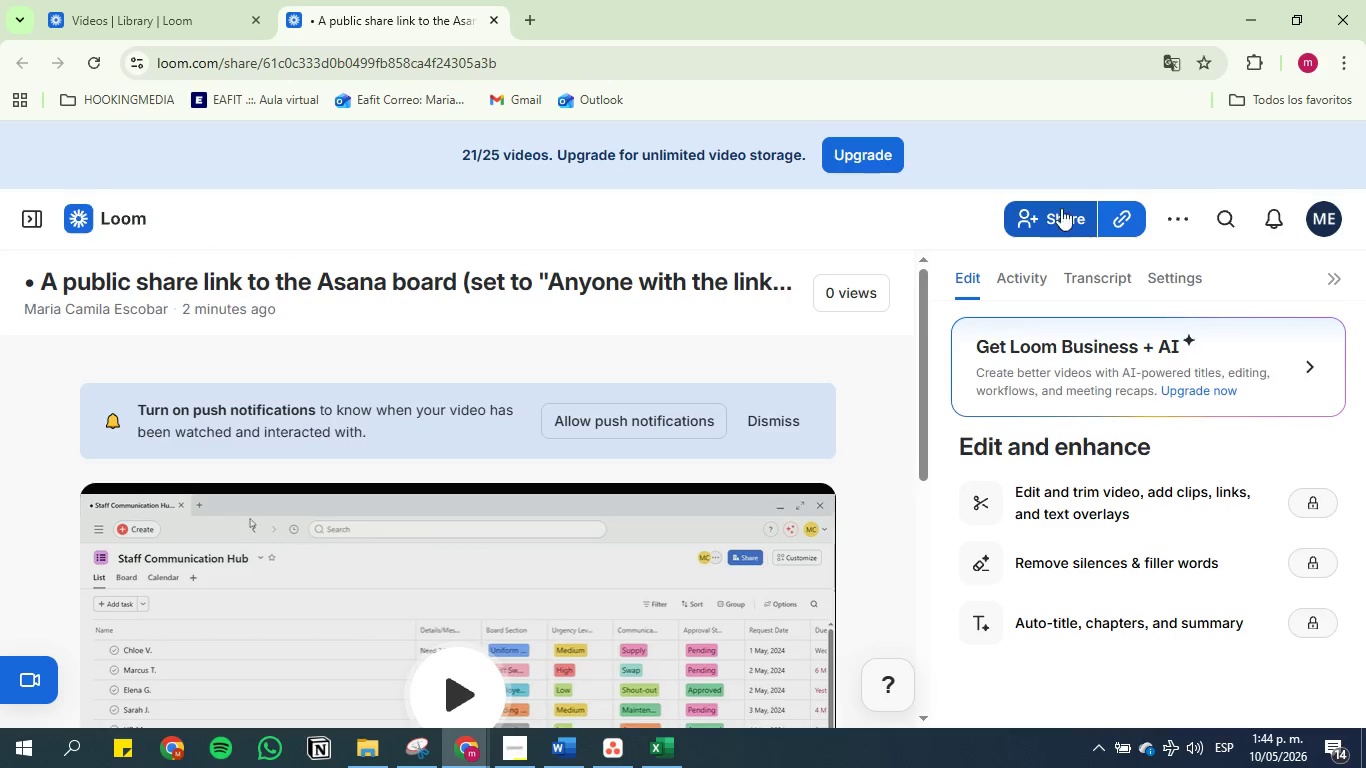 
left_click([1035, 206])
 